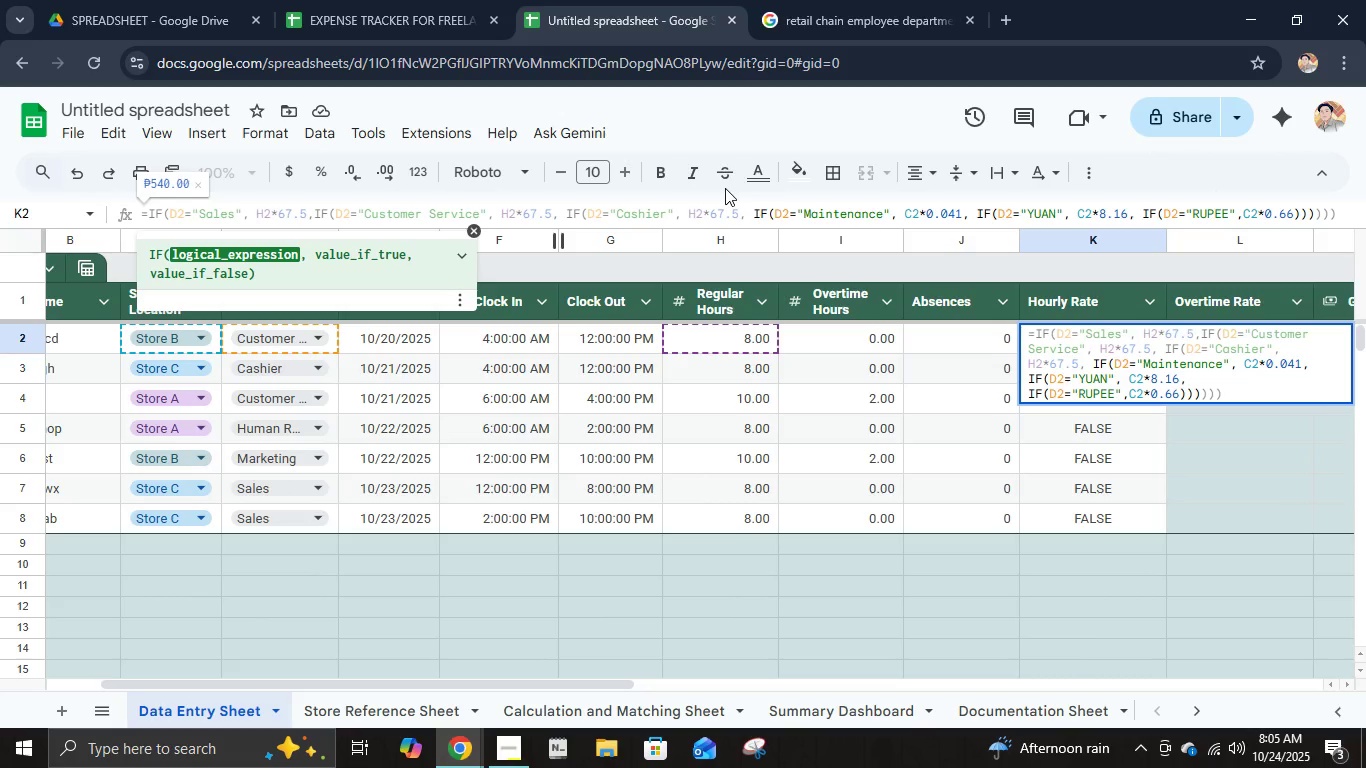 
key(ArrowRight)
 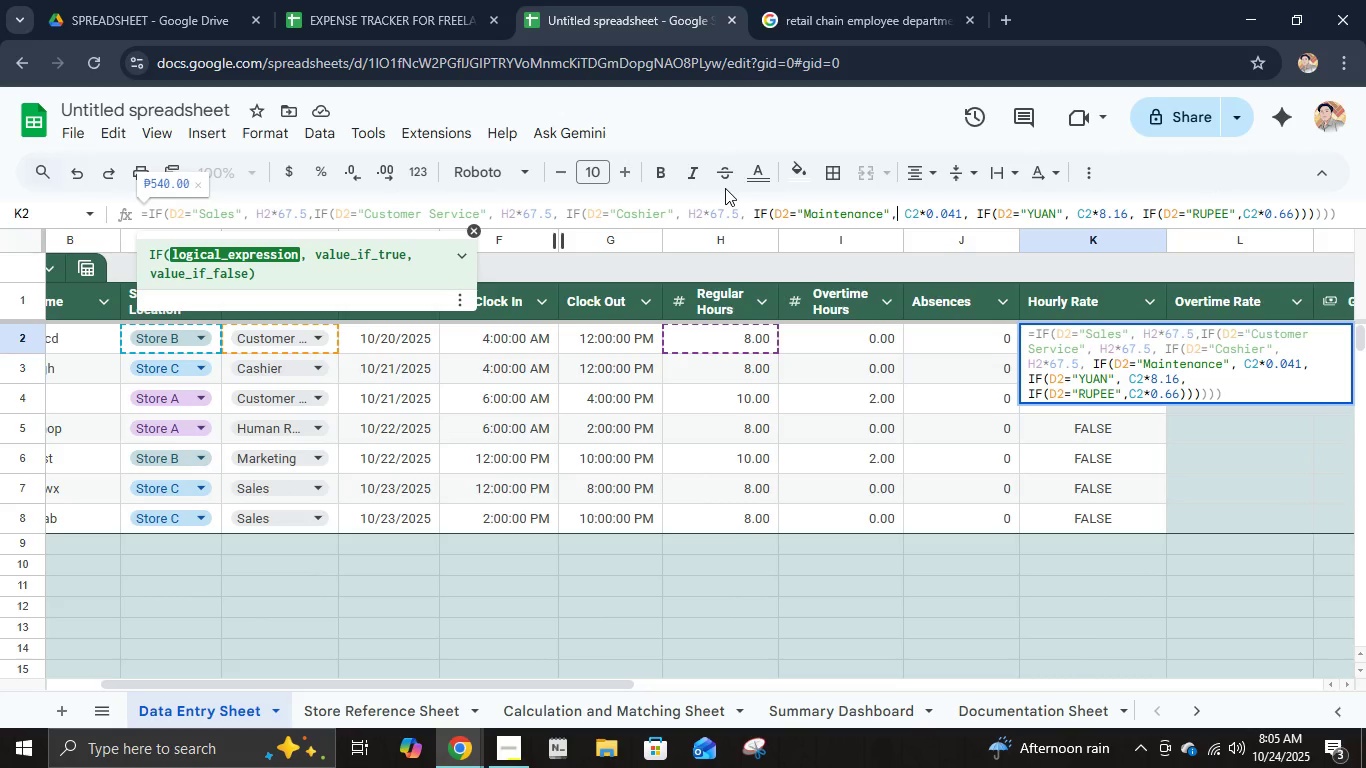 
key(ArrowRight)
 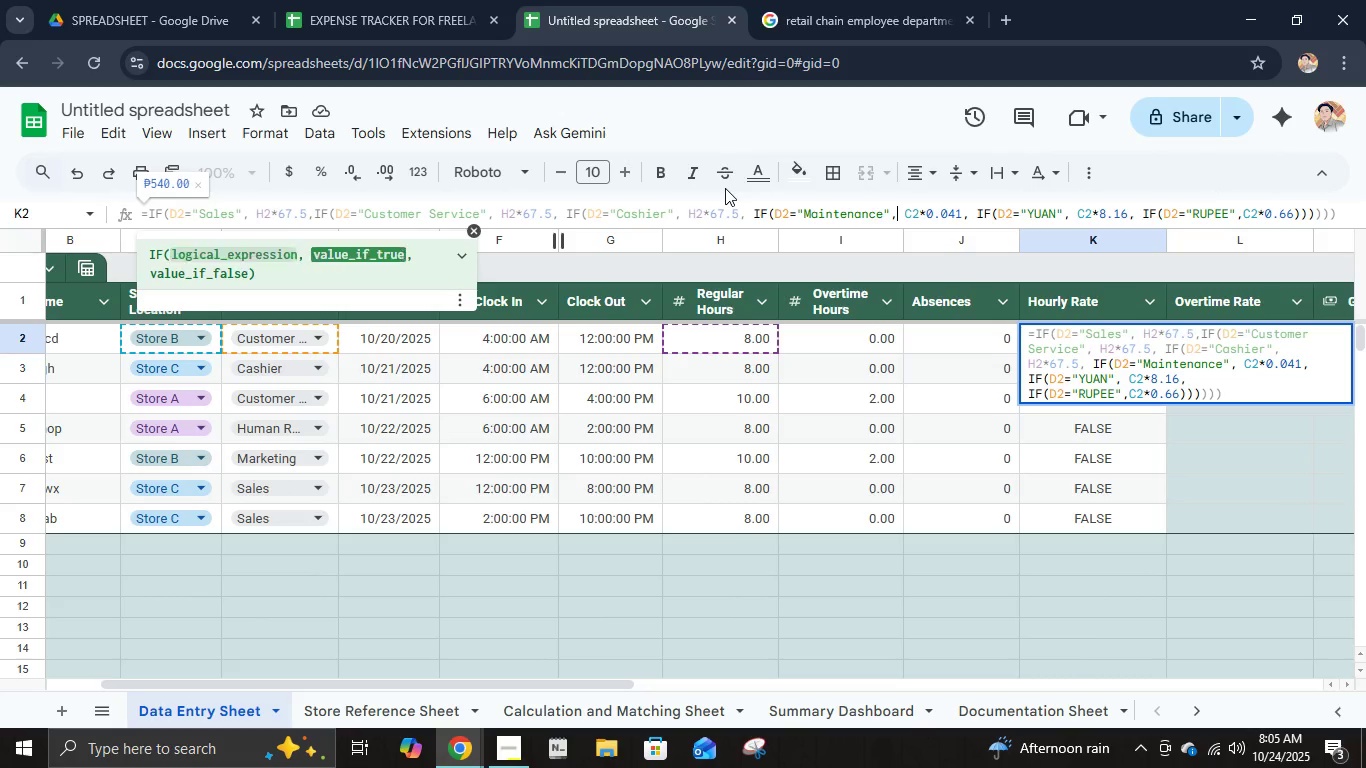 
key(ArrowRight)
 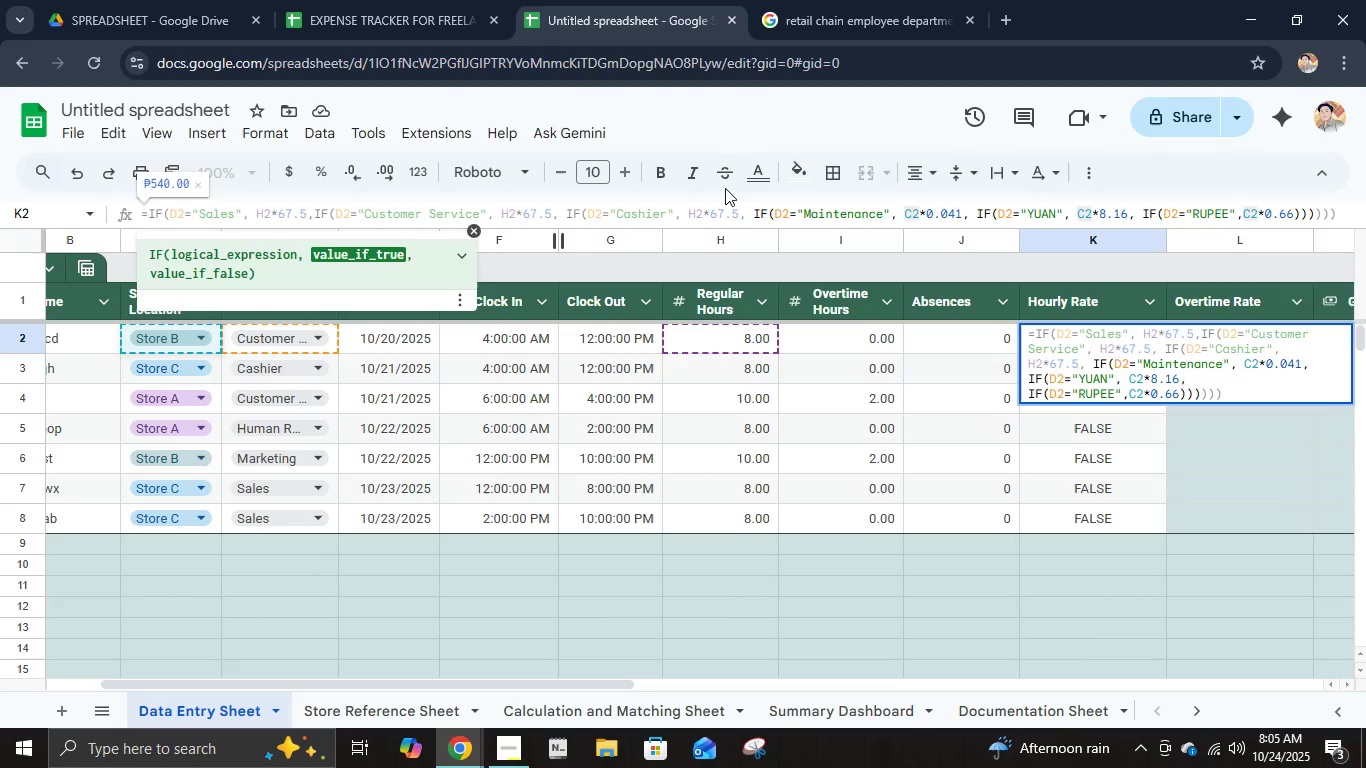 
key(ArrowRight)
 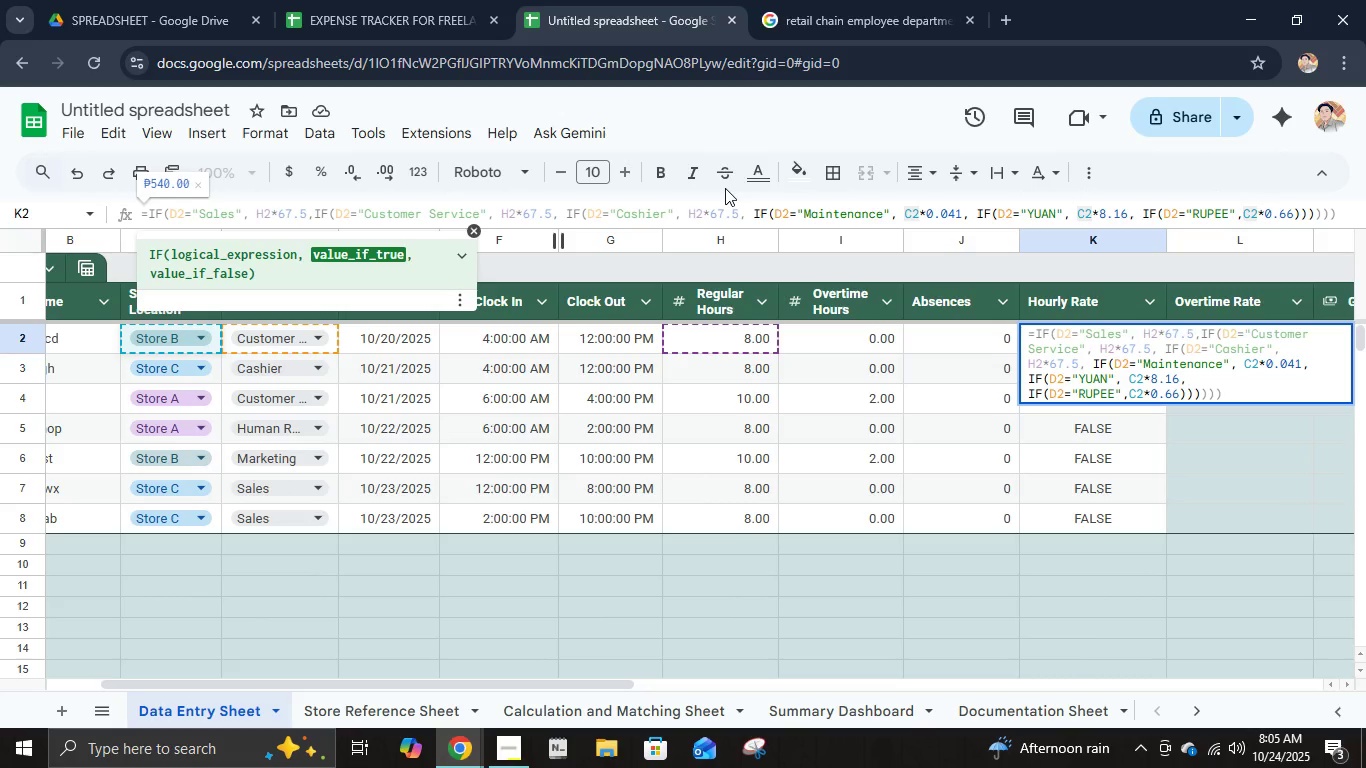 
key(Backspace)
 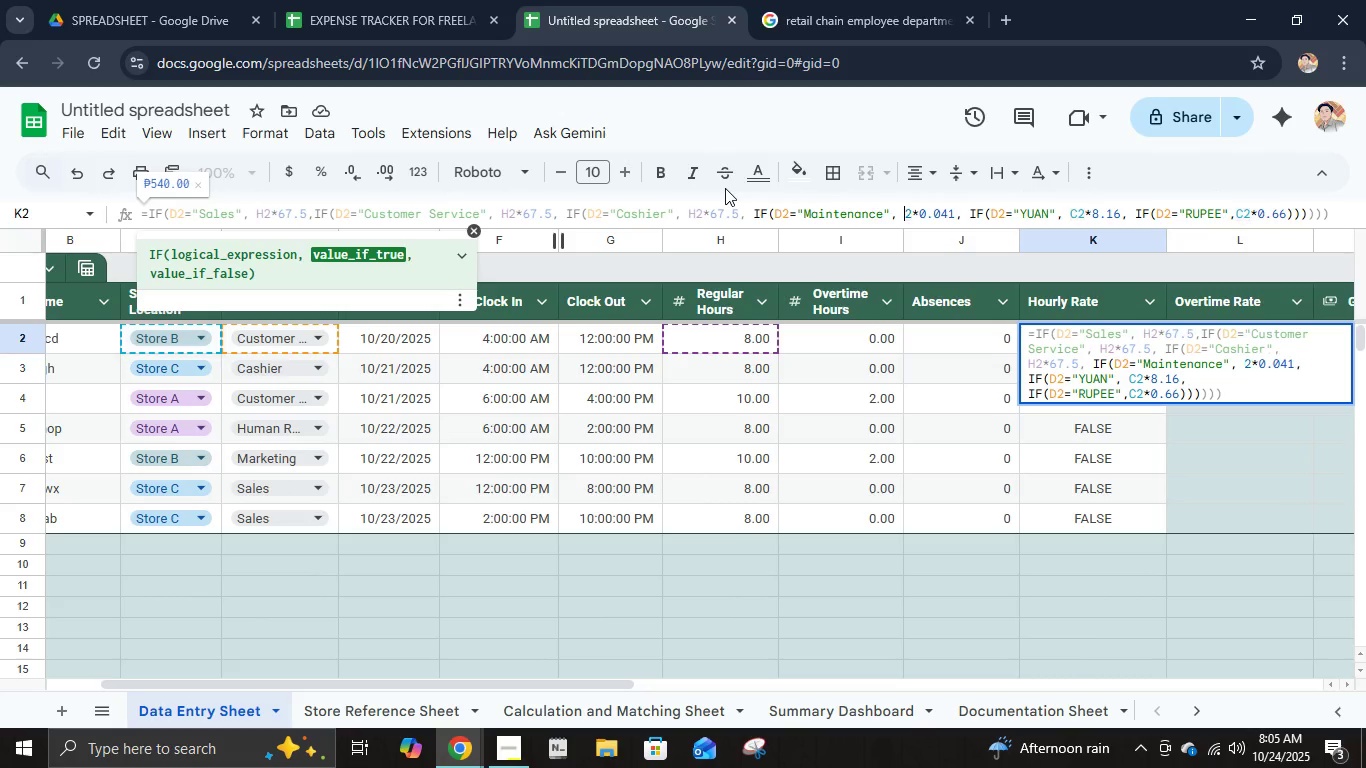 
key(Shift+H)
 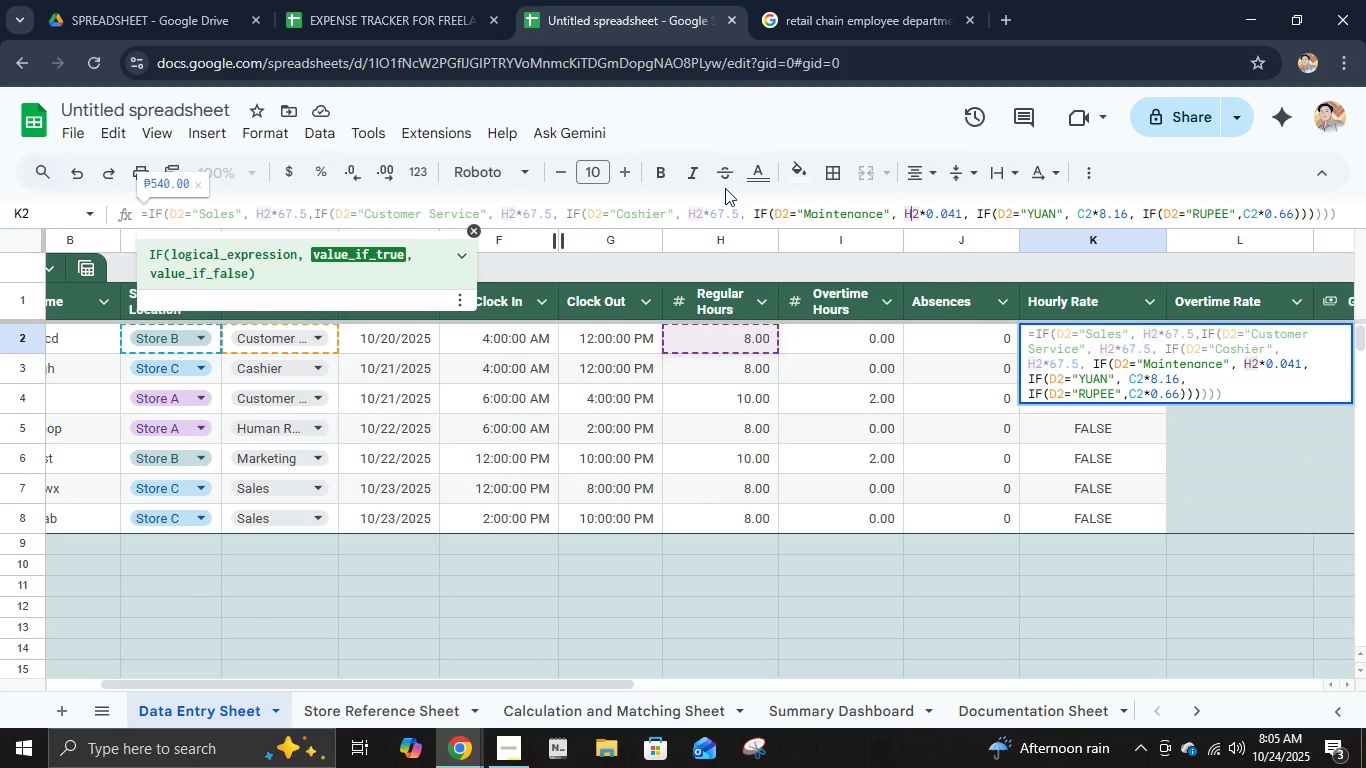 
key(ArrowRight)
 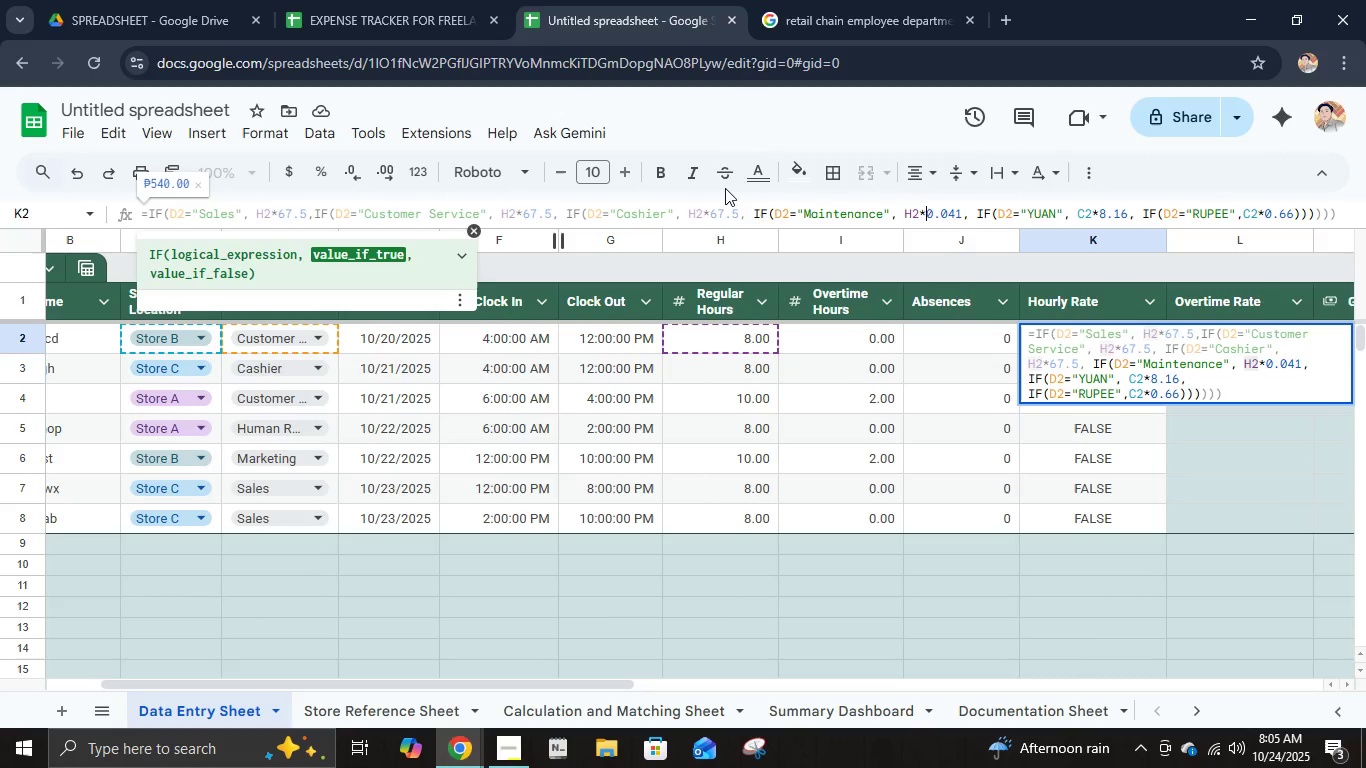 
key(ArrowRight)
 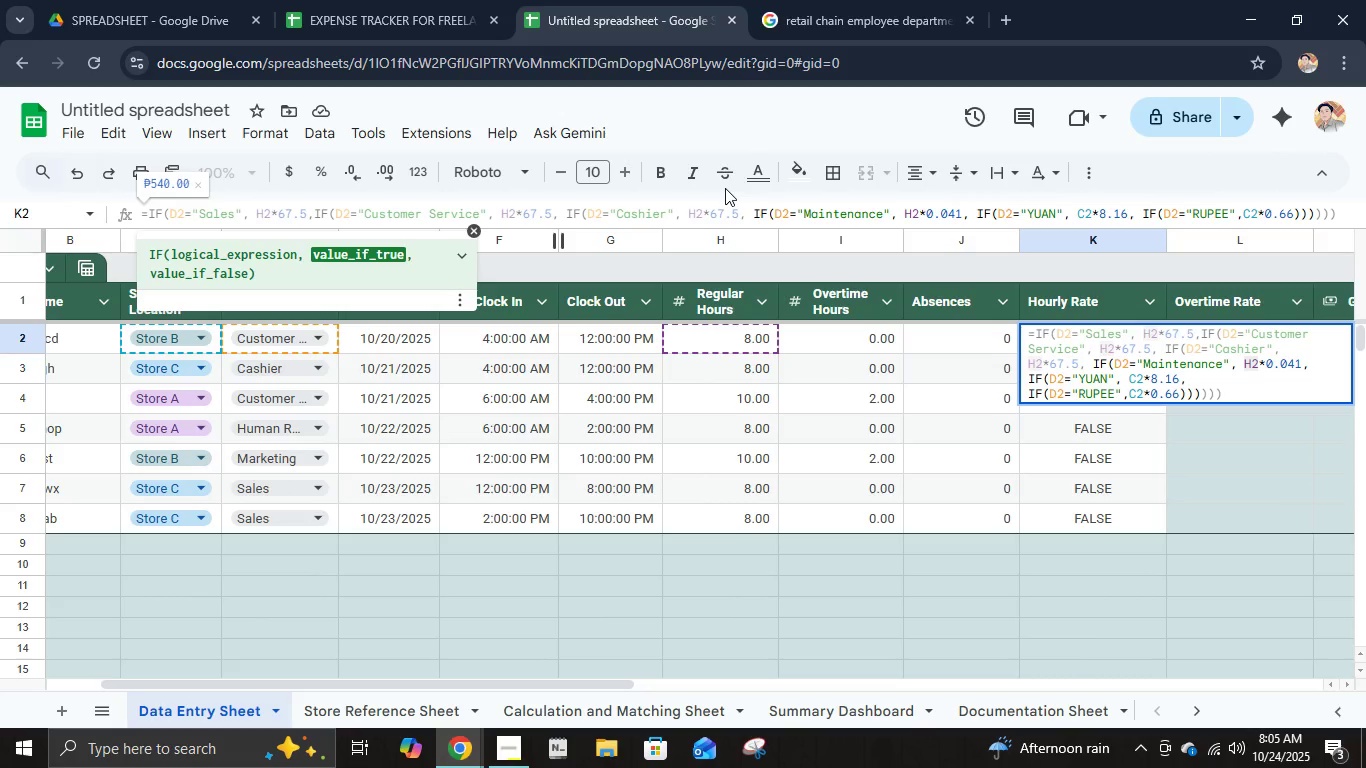 
key(Shift+ArrowRight)
 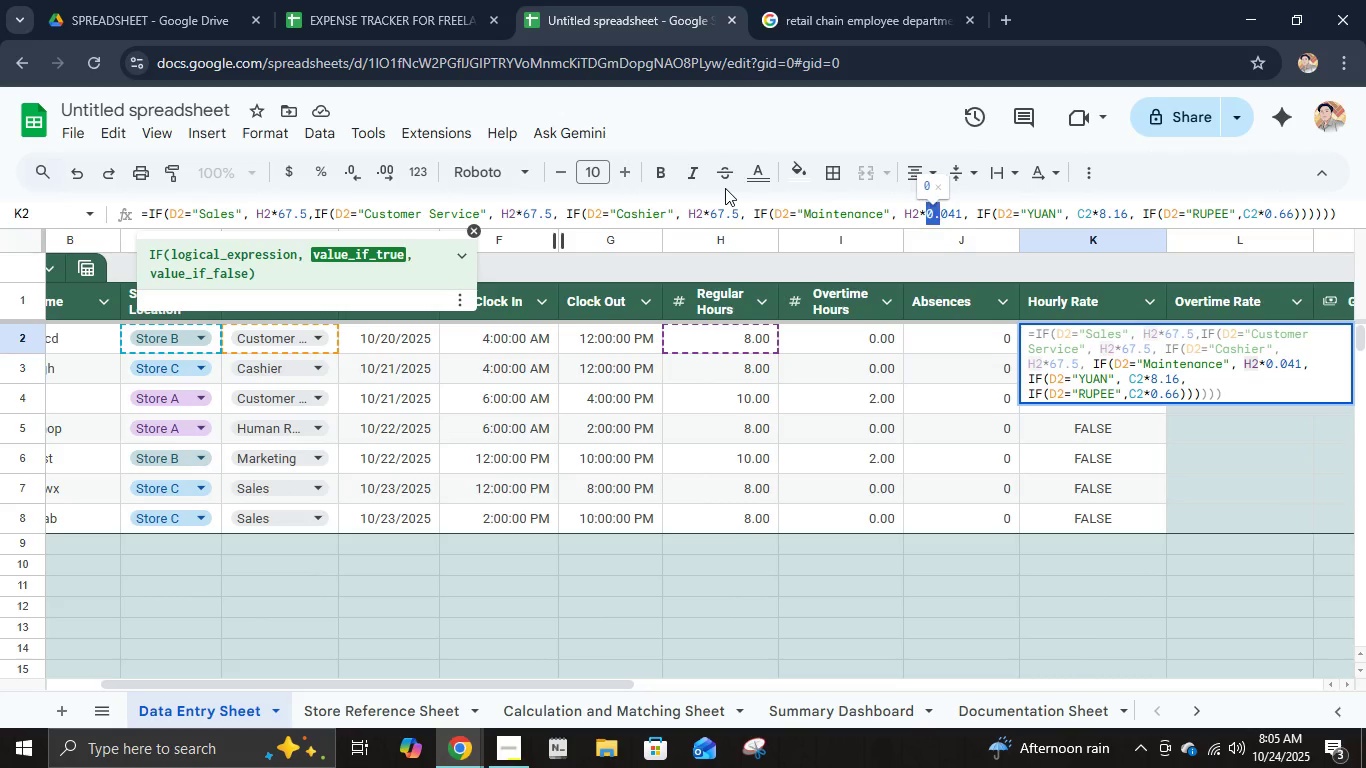 
key(Shift+ArrowRight)
 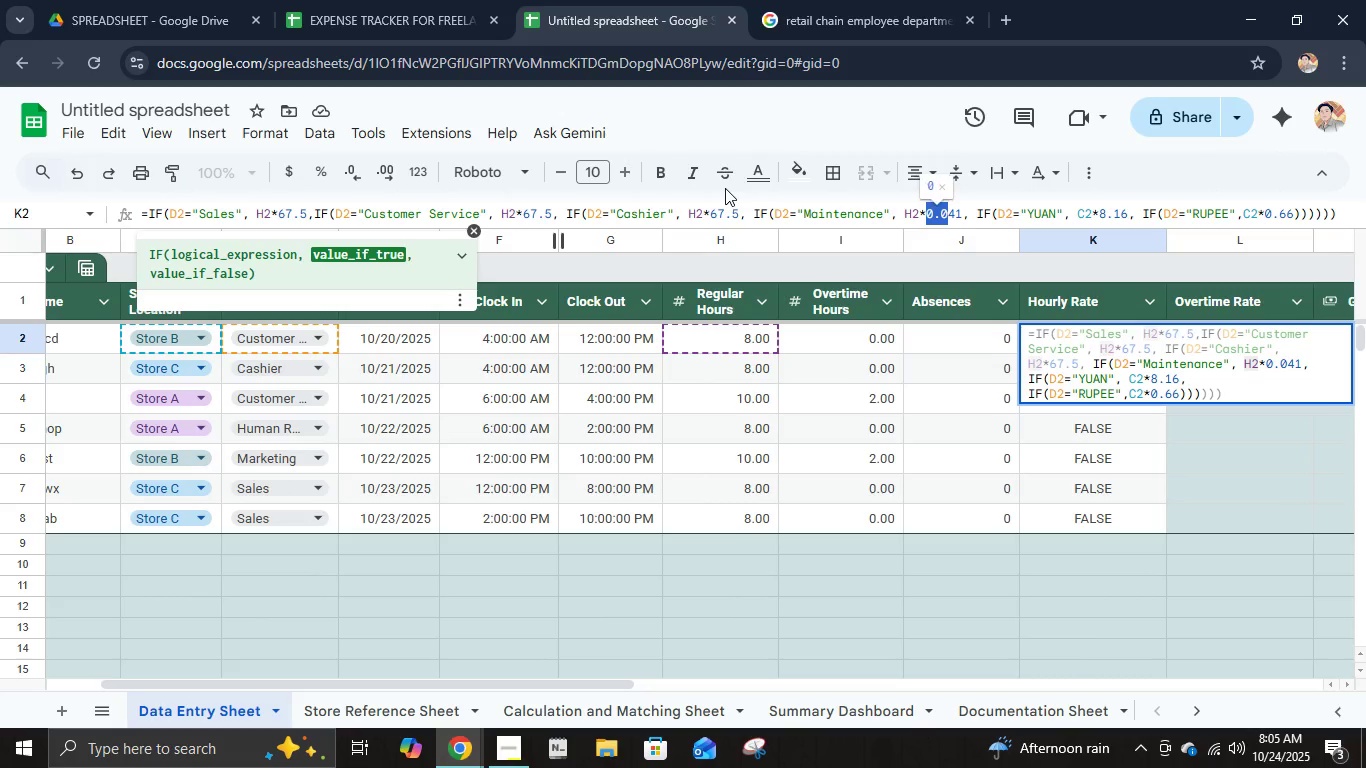 
key(Shift+ArrowRight)
 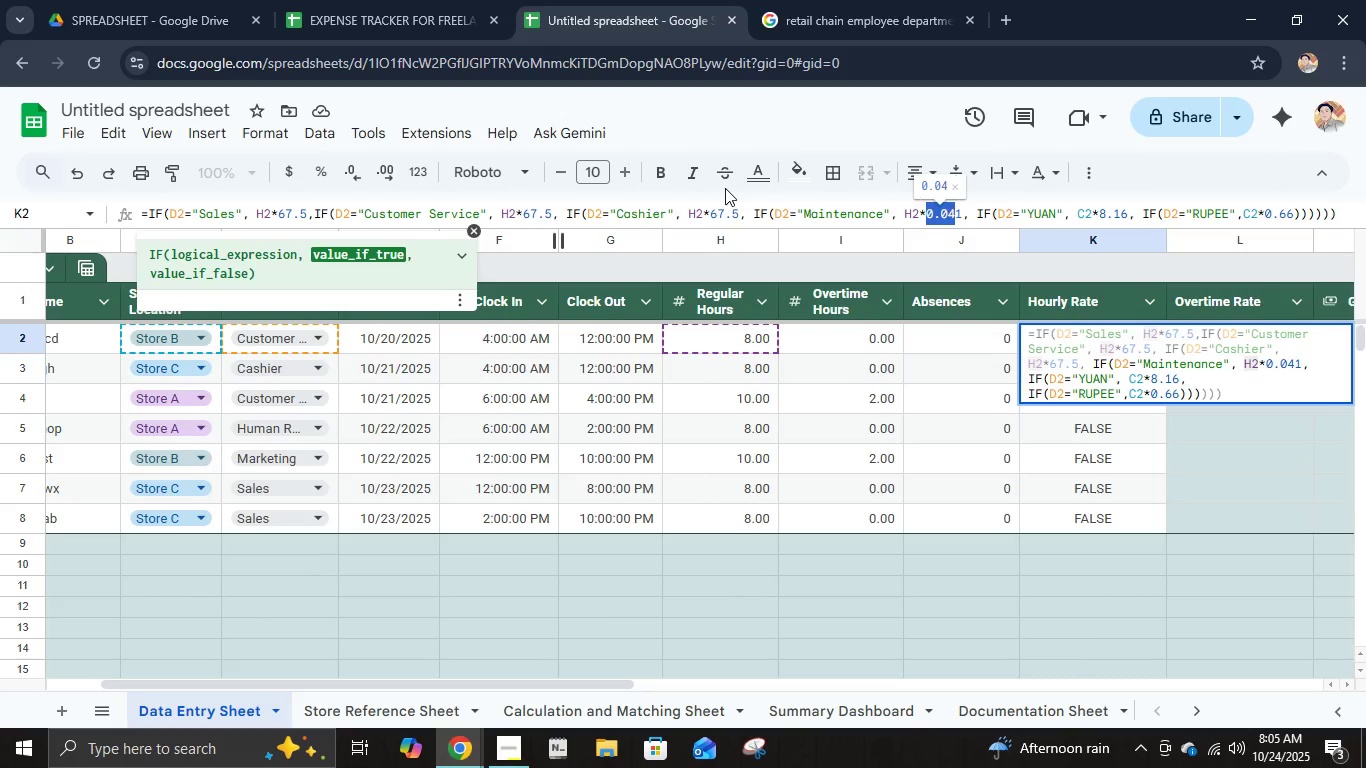 
key(Shift+ArrowRight)
 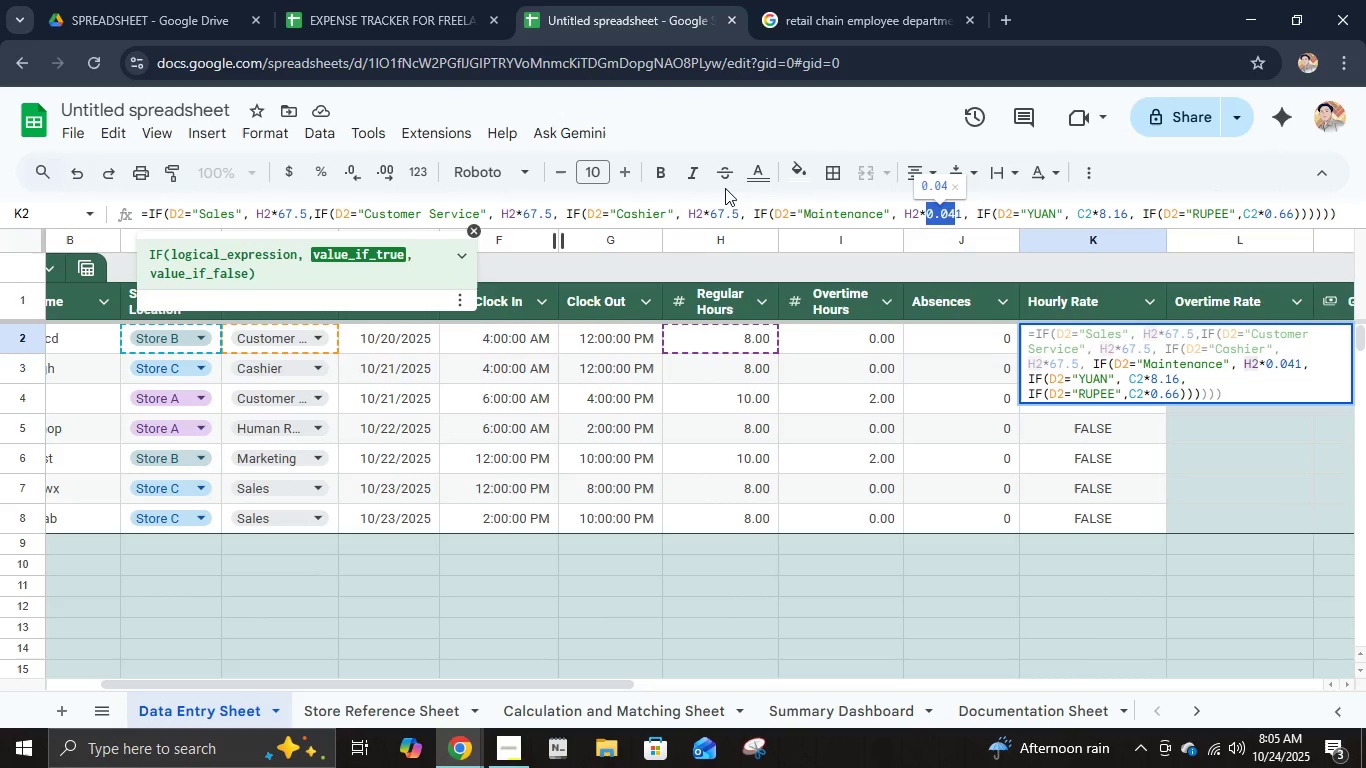 
key(Shift+ArrowRight)
 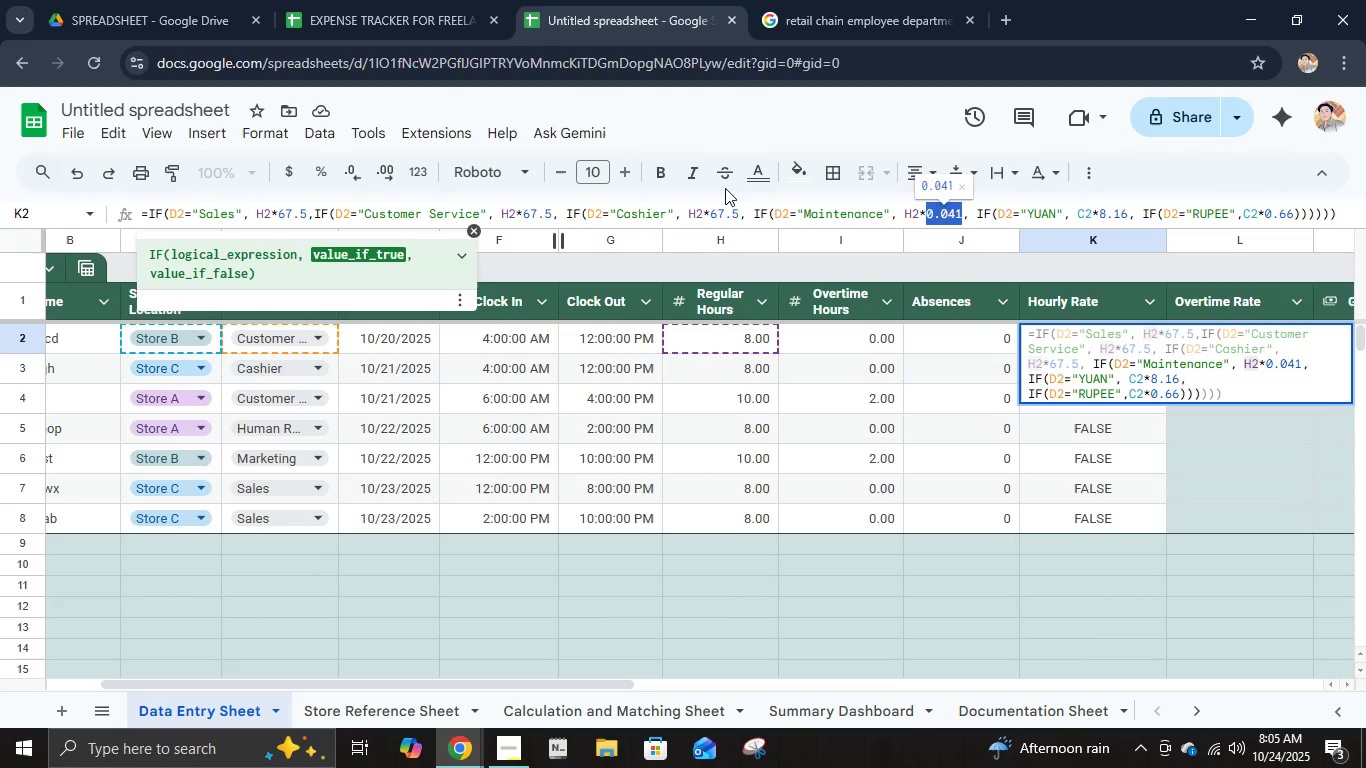 
key(Numpad7)
 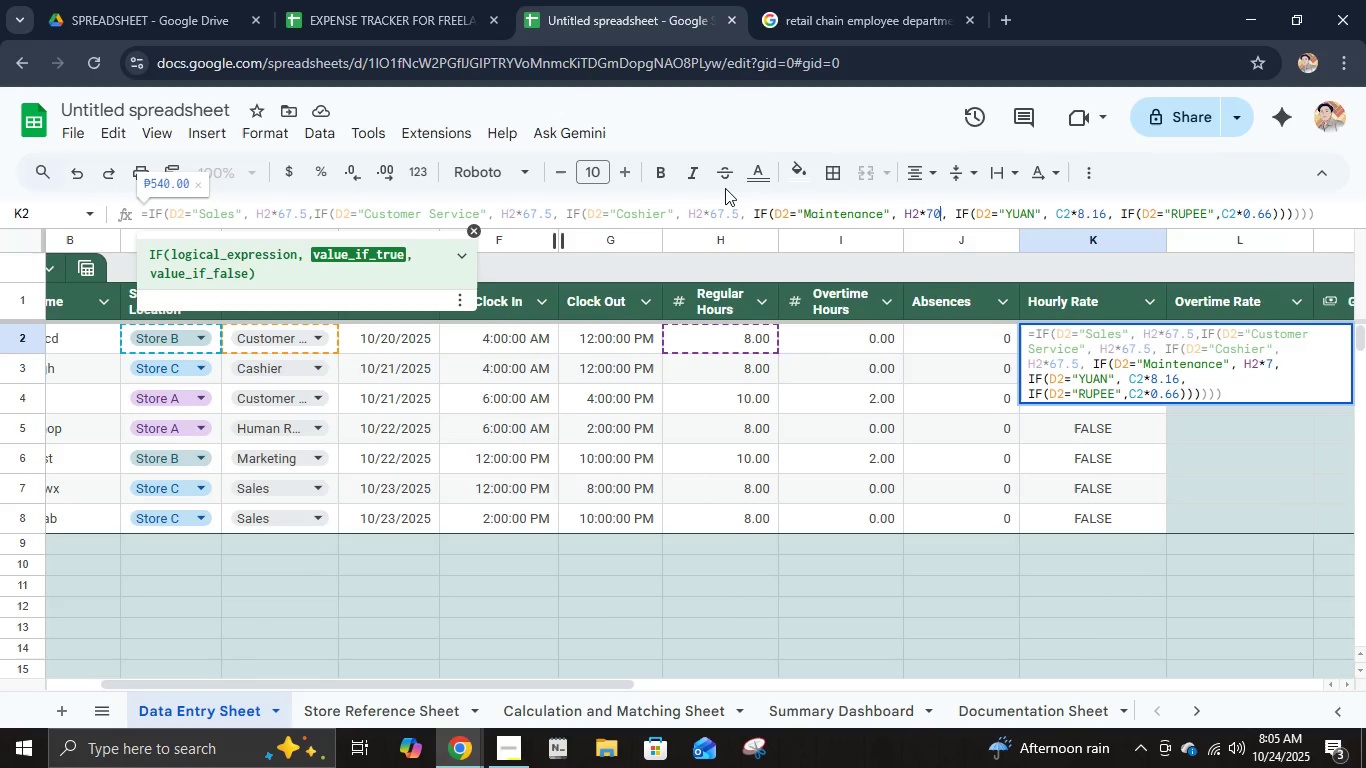 
key(Numpad0)
 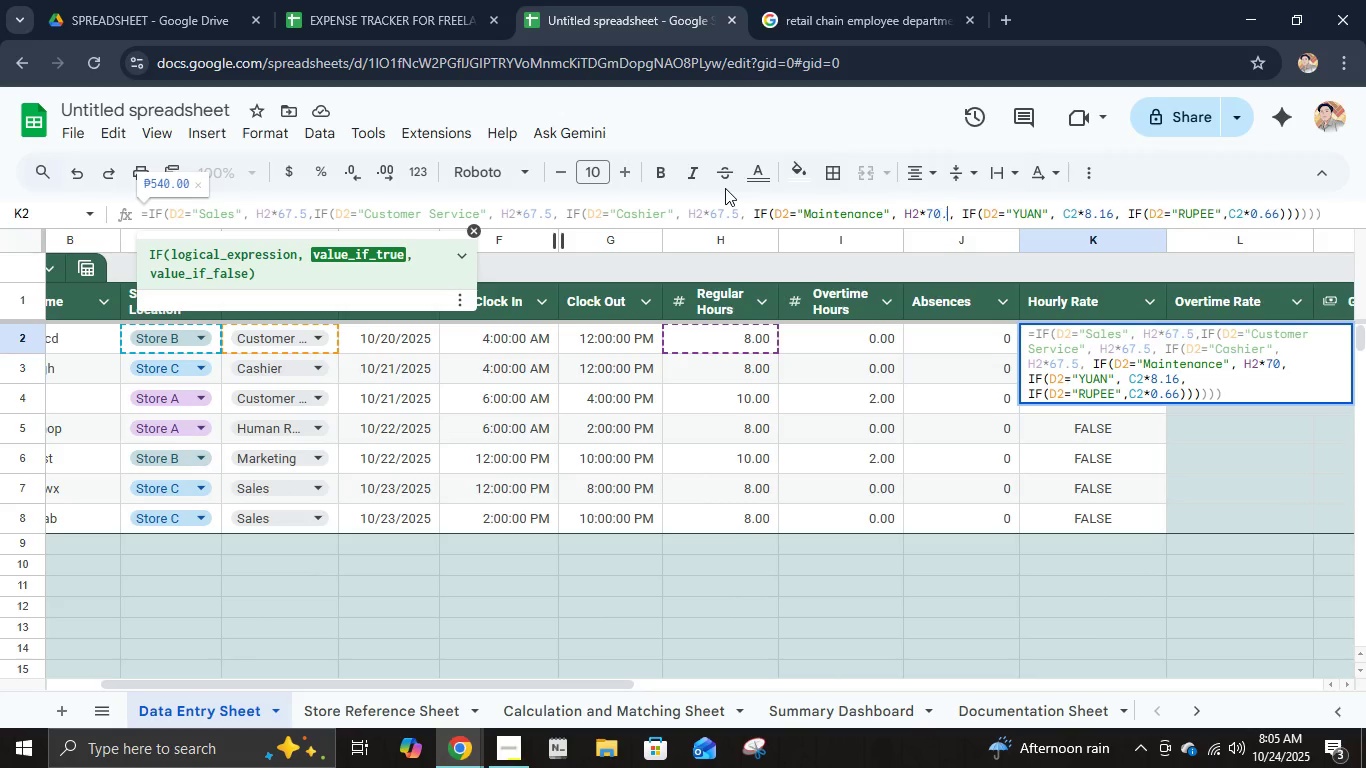 
key(NumpadDecimal)
 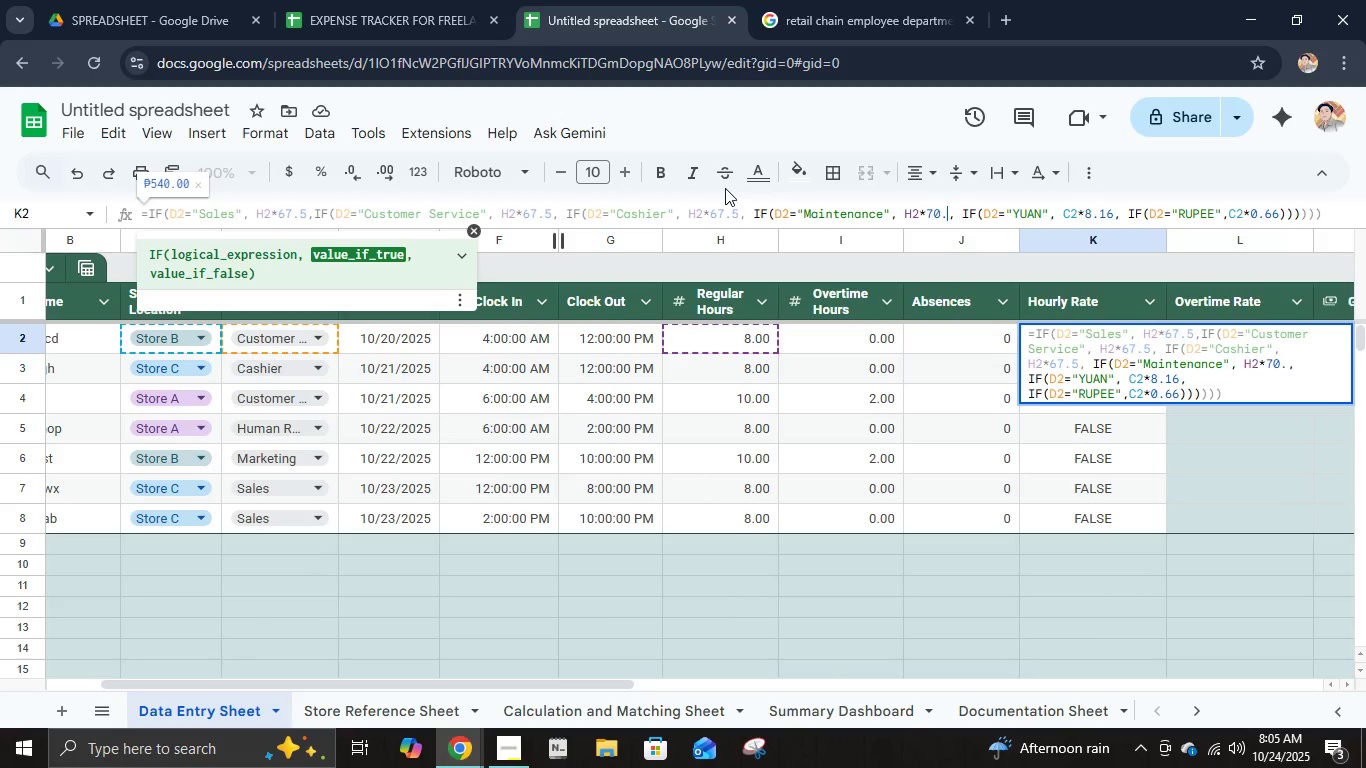 
key(Numpad2)
 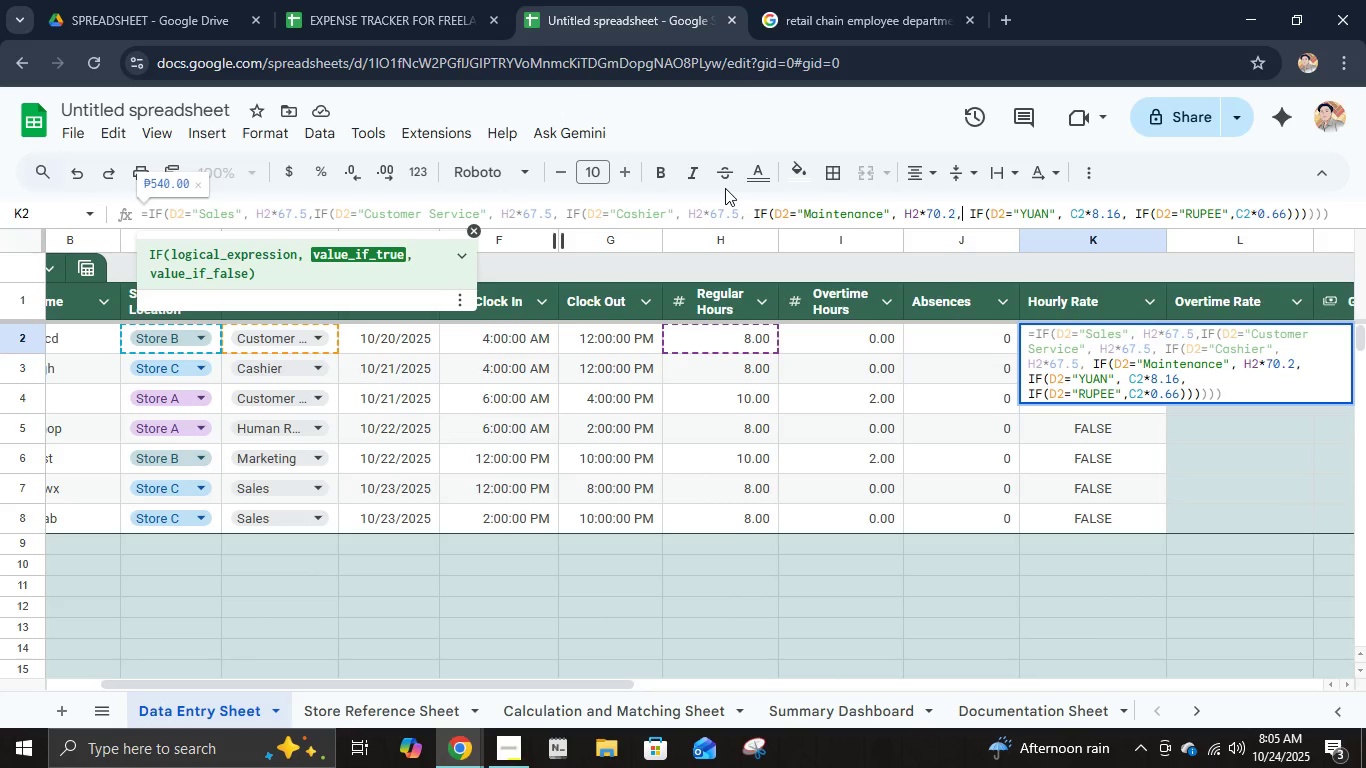 
key(ArrowRight)
 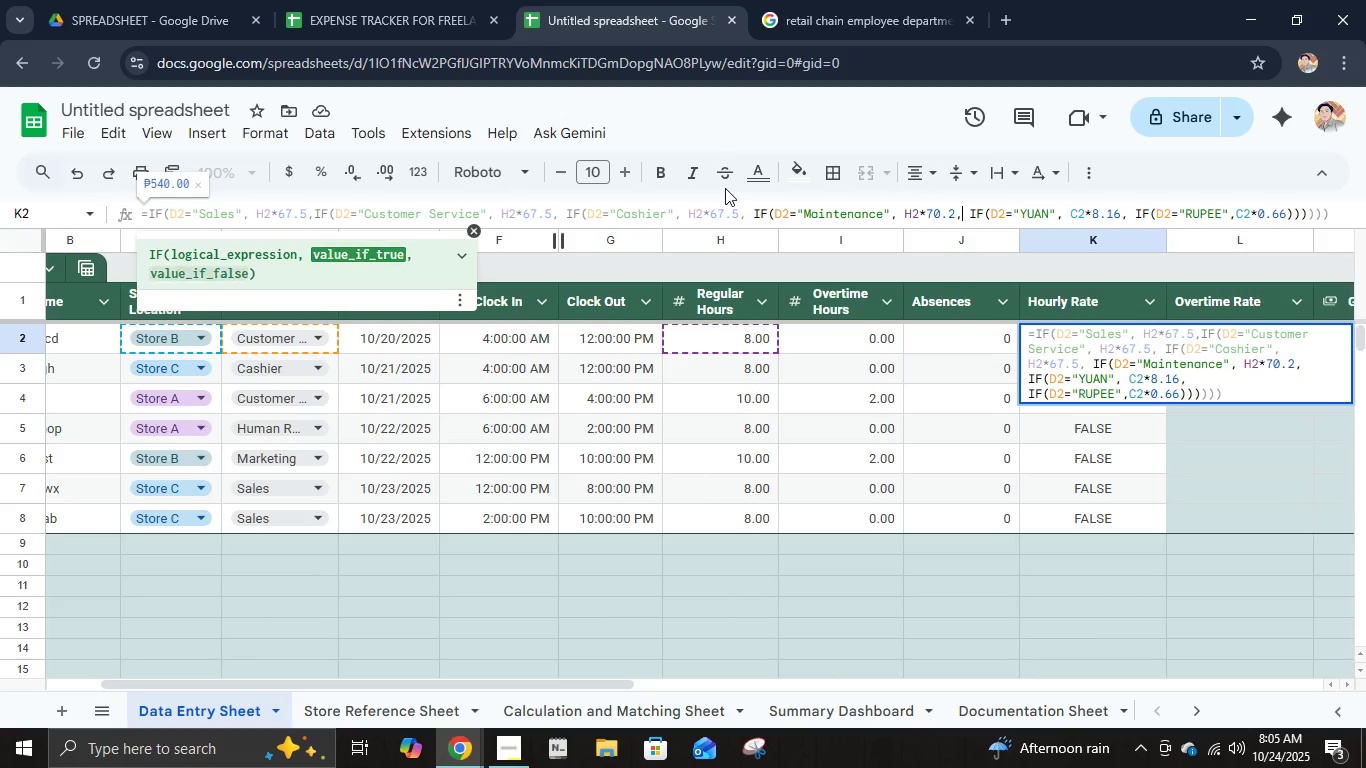 
key(ArrowRight)
 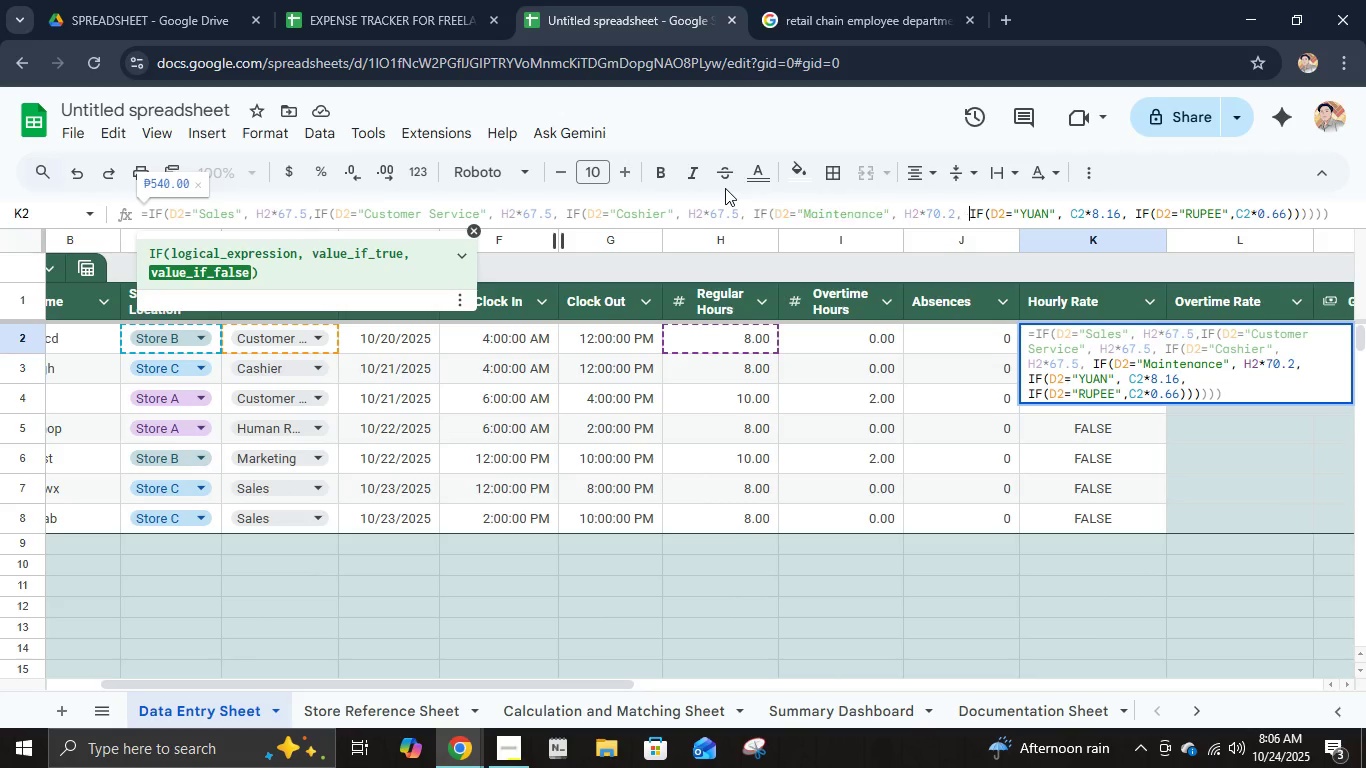 
key(ArrowRight)
 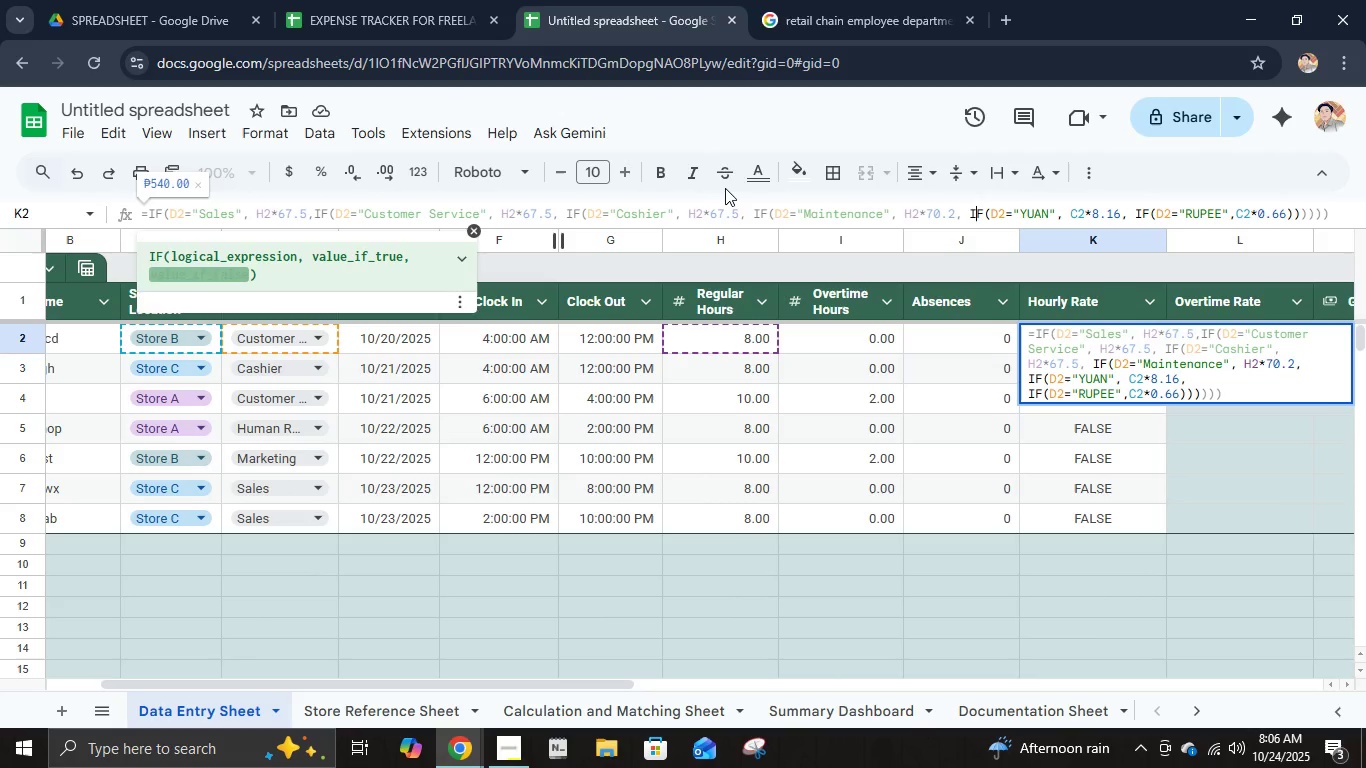 
key(ArrowRight)
 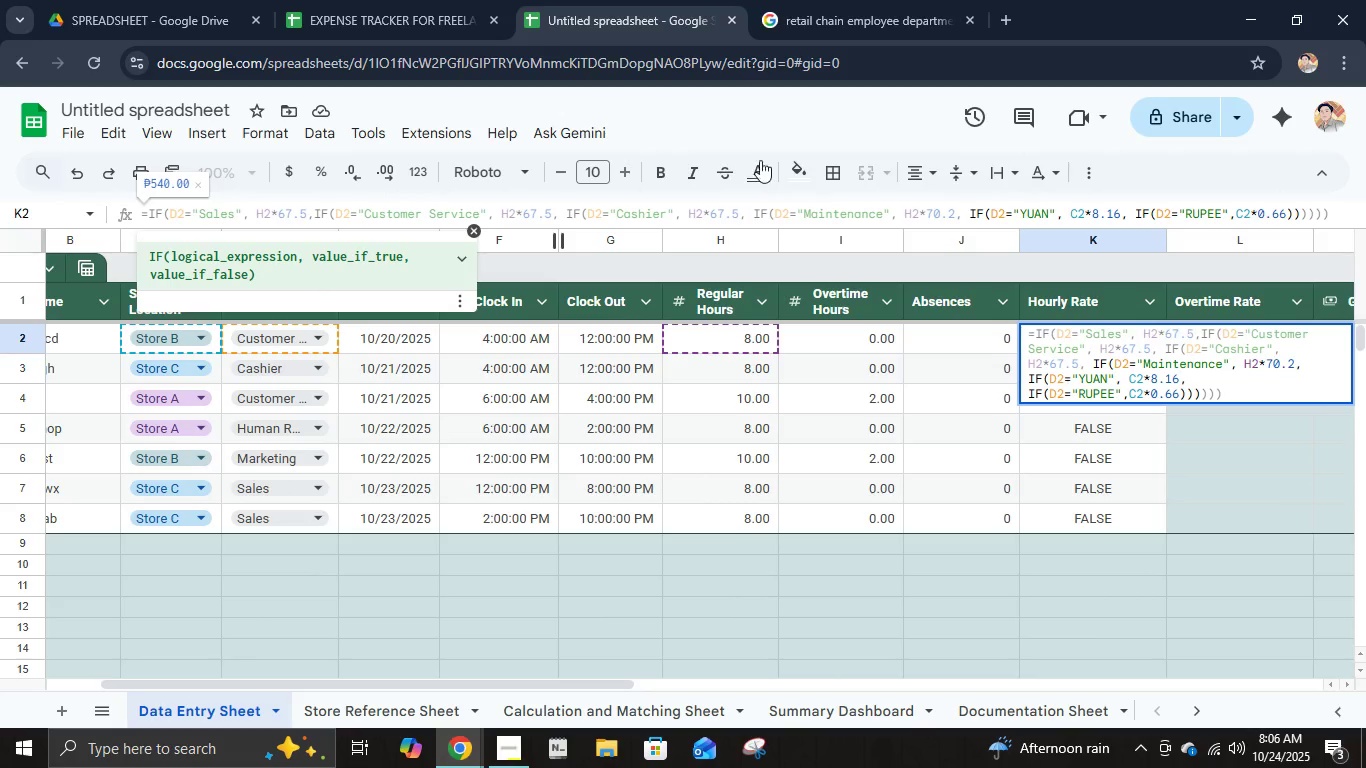 
mouse_move([790, 64])
 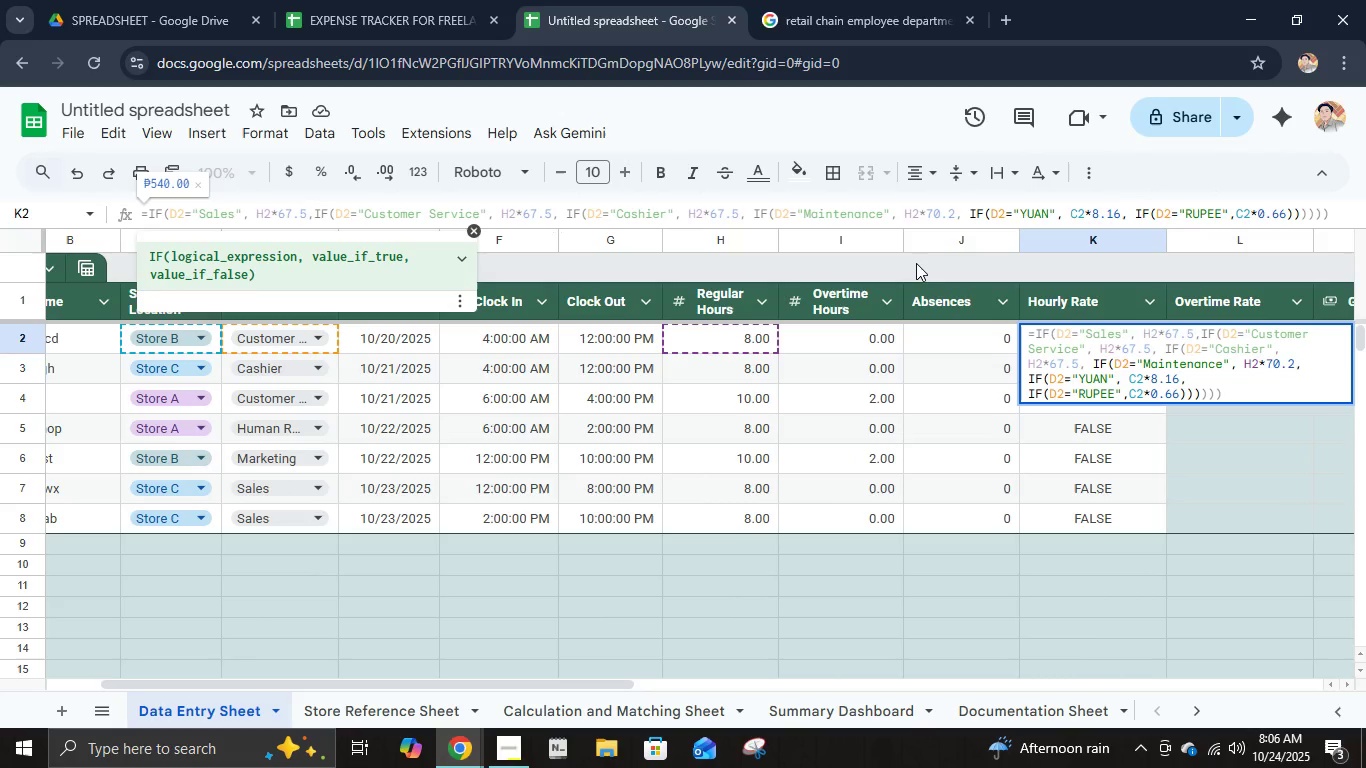 
wait(15.07)
 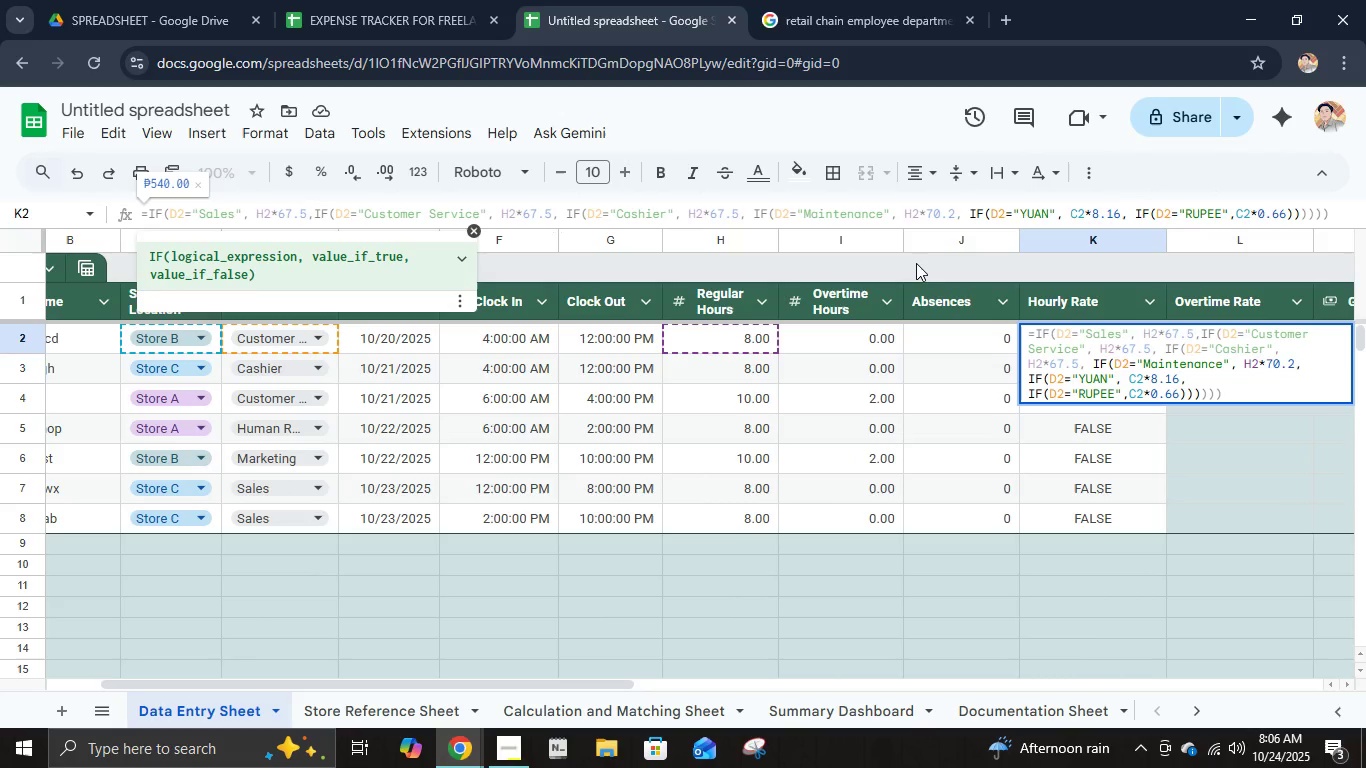 
left_click([844, 0])
 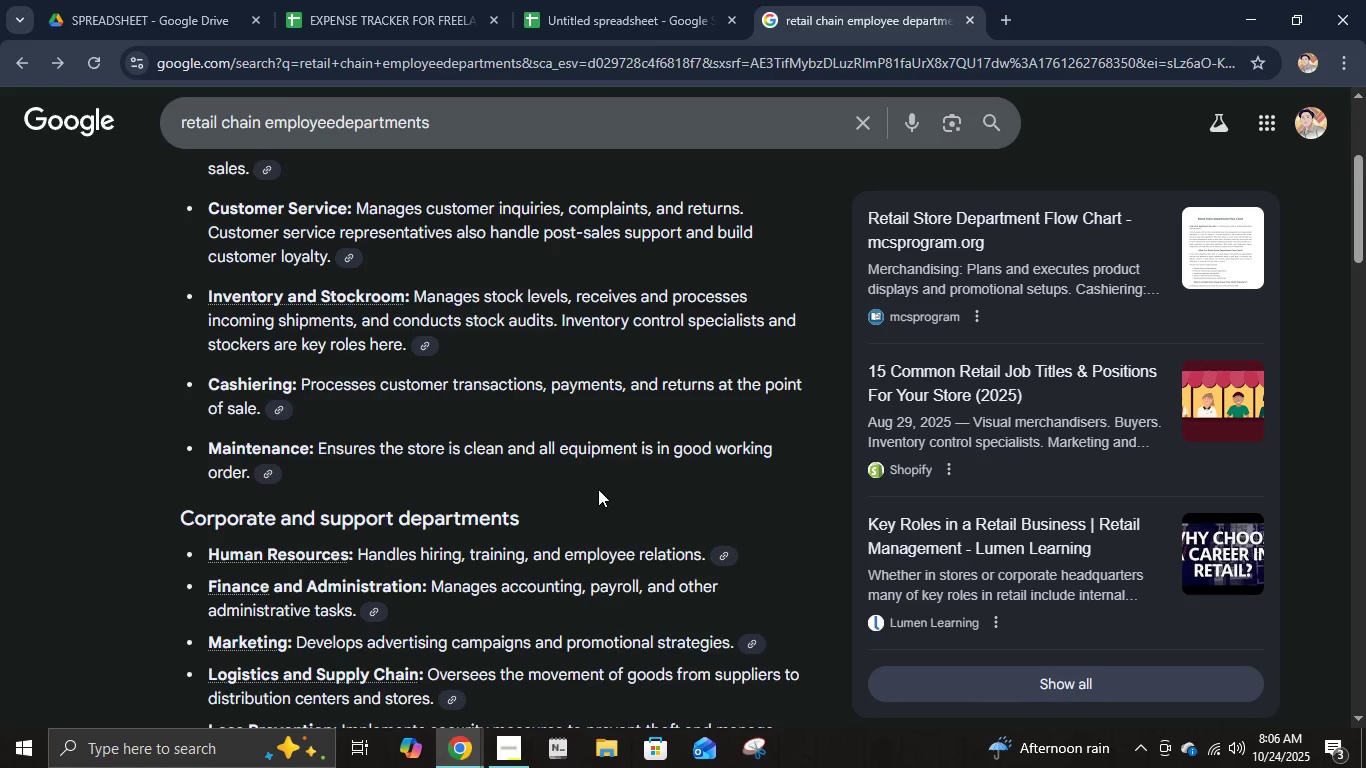 
scroll: coordinate [598, 489], scroll_direction: down, amount: 2.0
 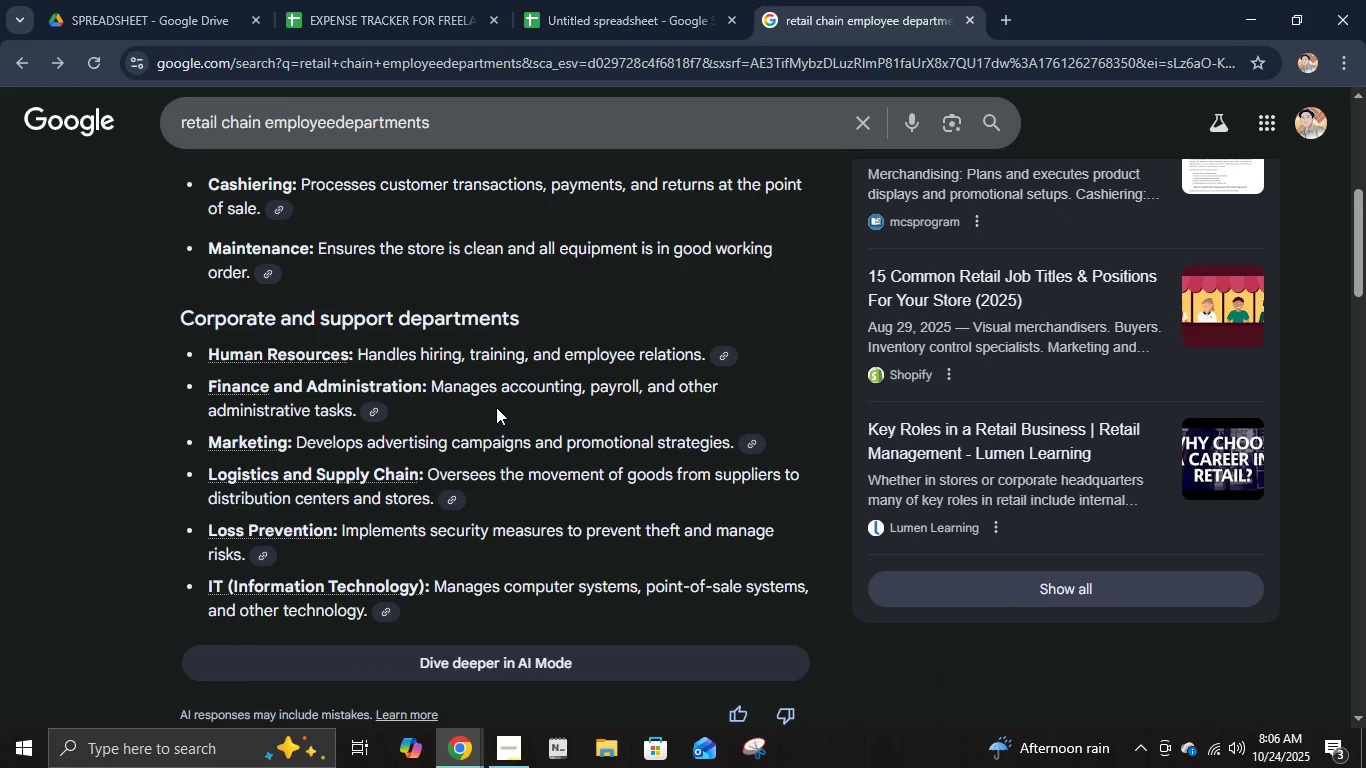 
wait(11.15)
 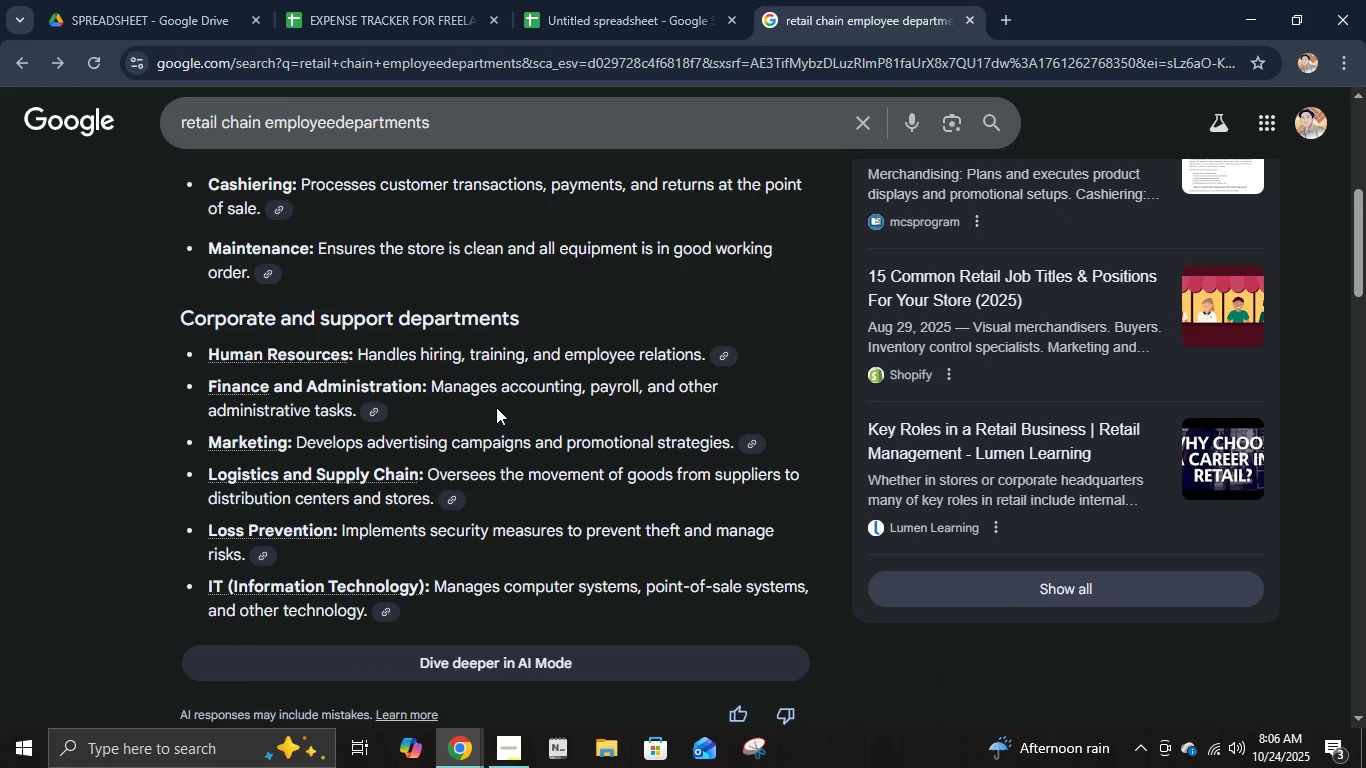 
left_click([434, 0])
 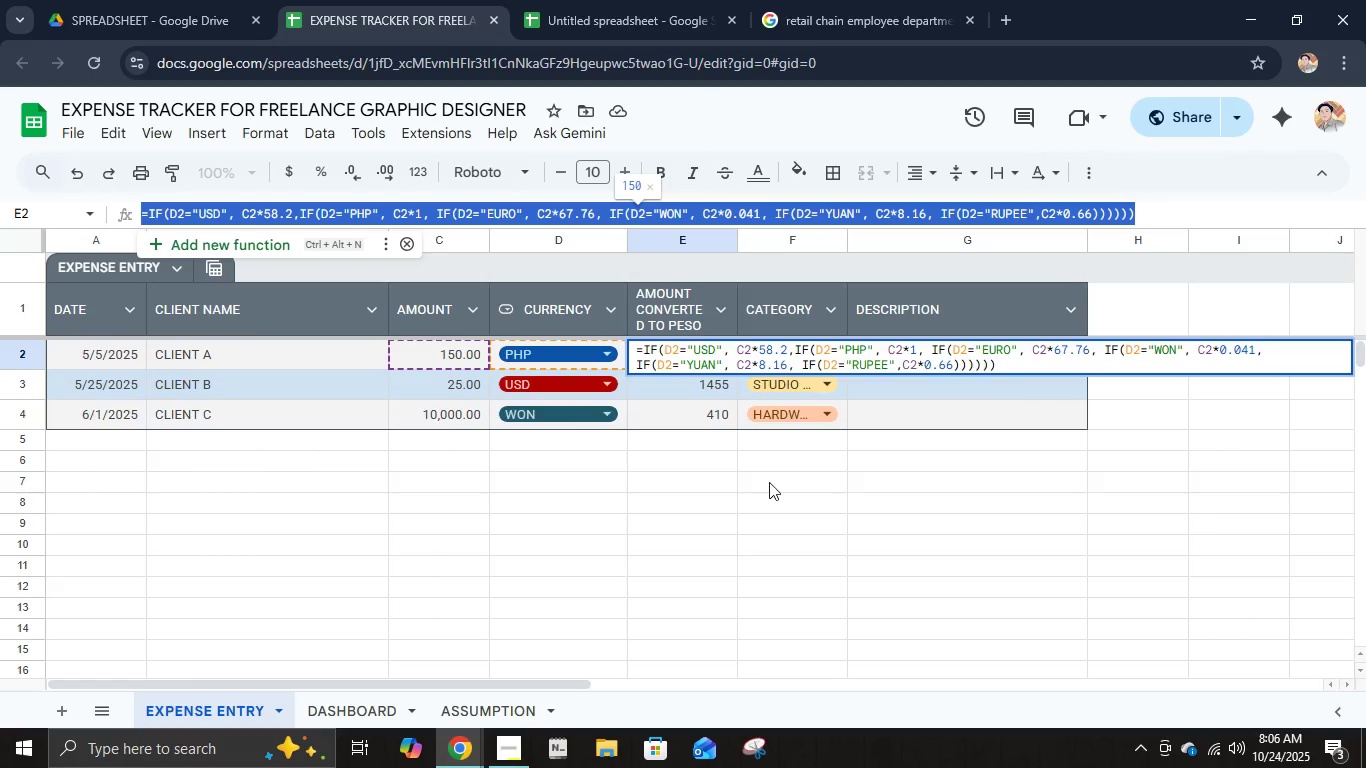 
scroll: coordinate [769, 482], scroll_direction: up, amount: 2.0
 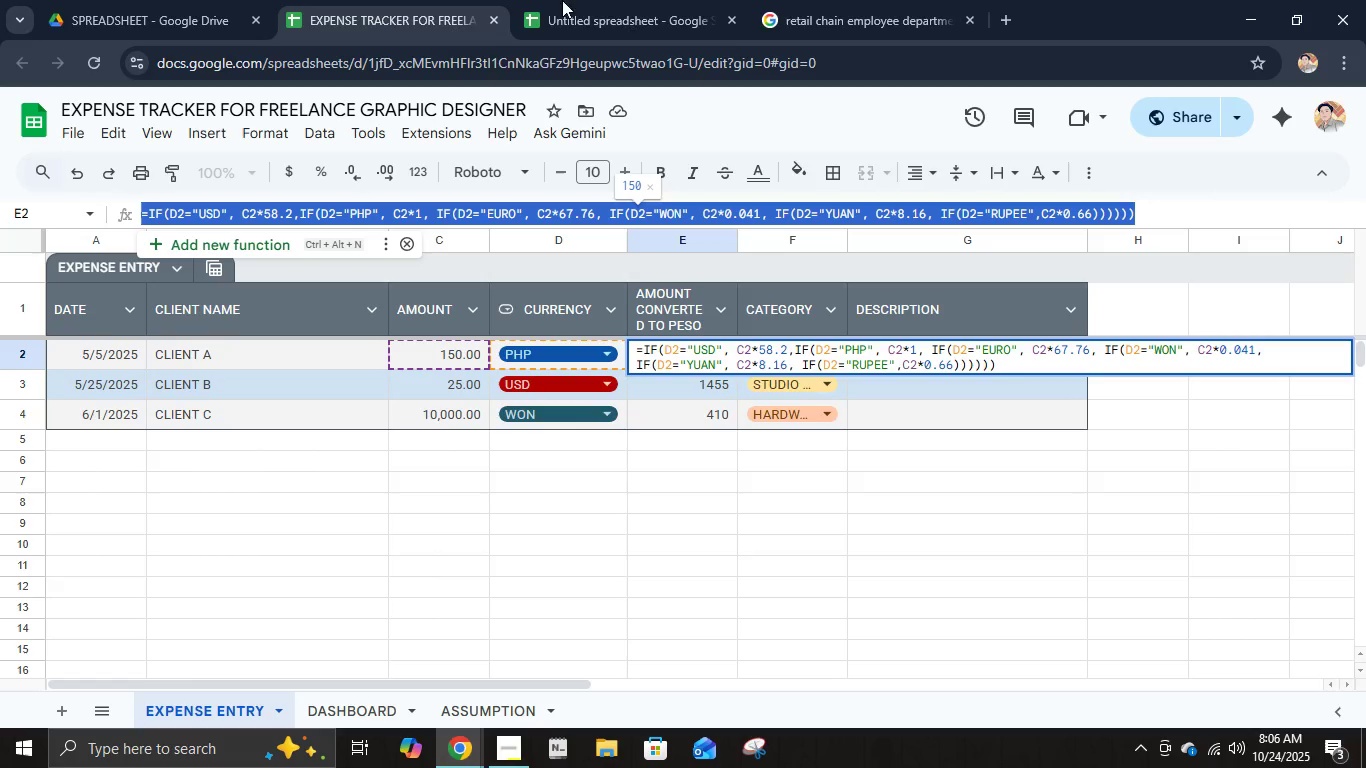 
left_click([626, 0])
 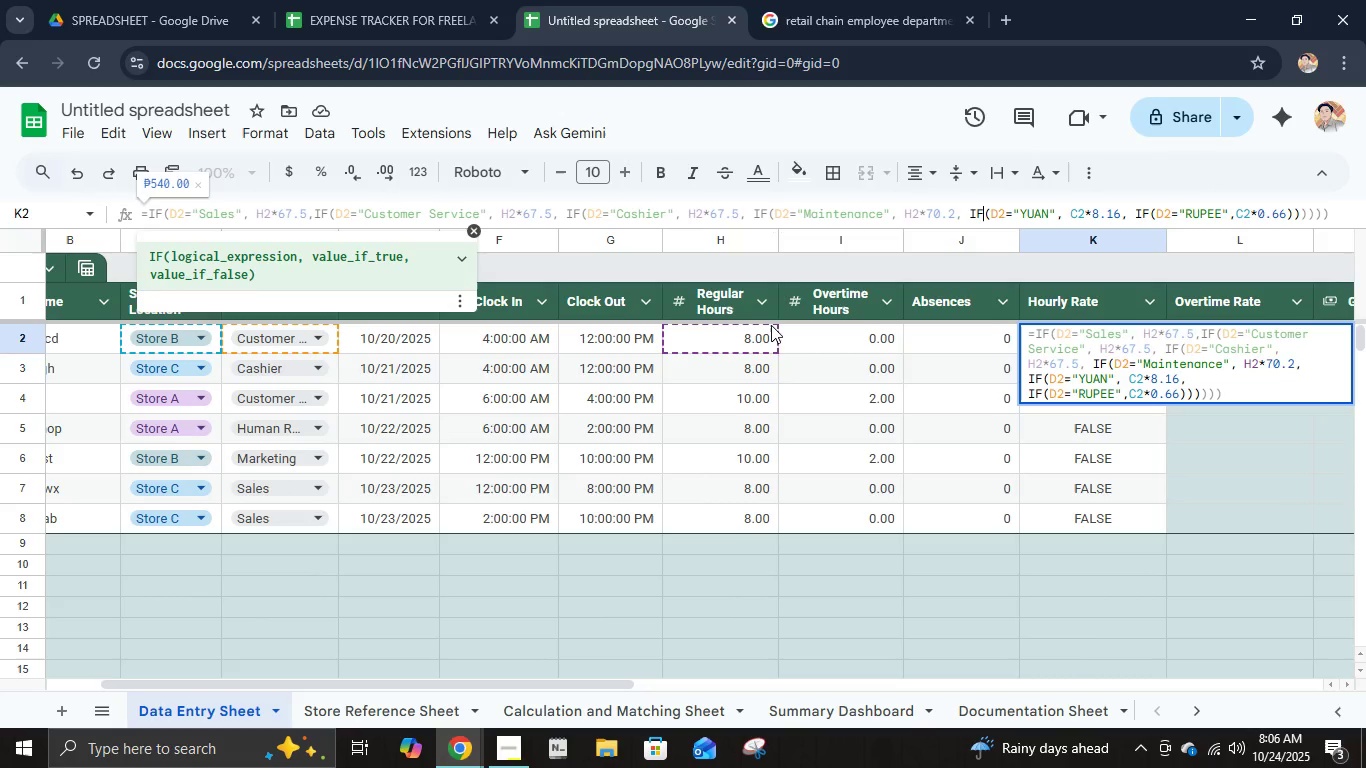 
wait(7.15)
 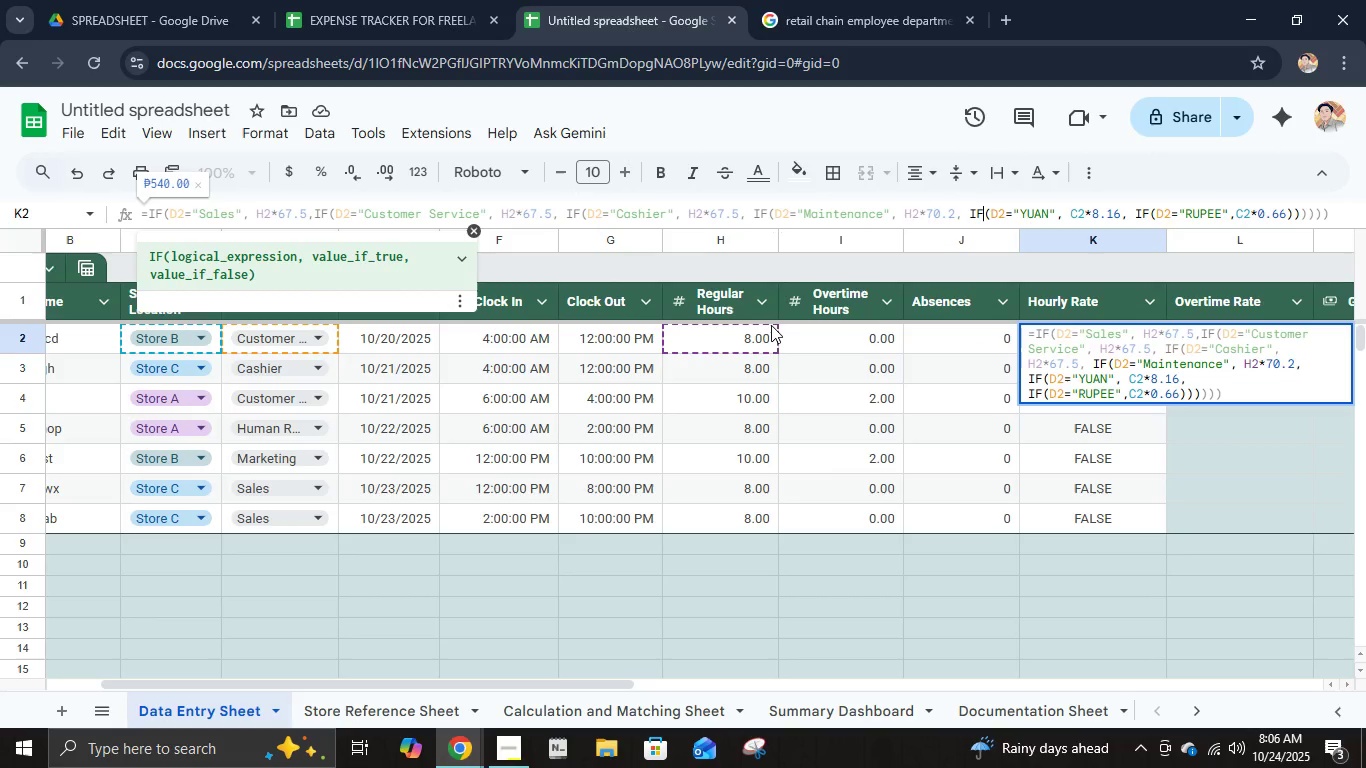 
left_click([806, 0])
 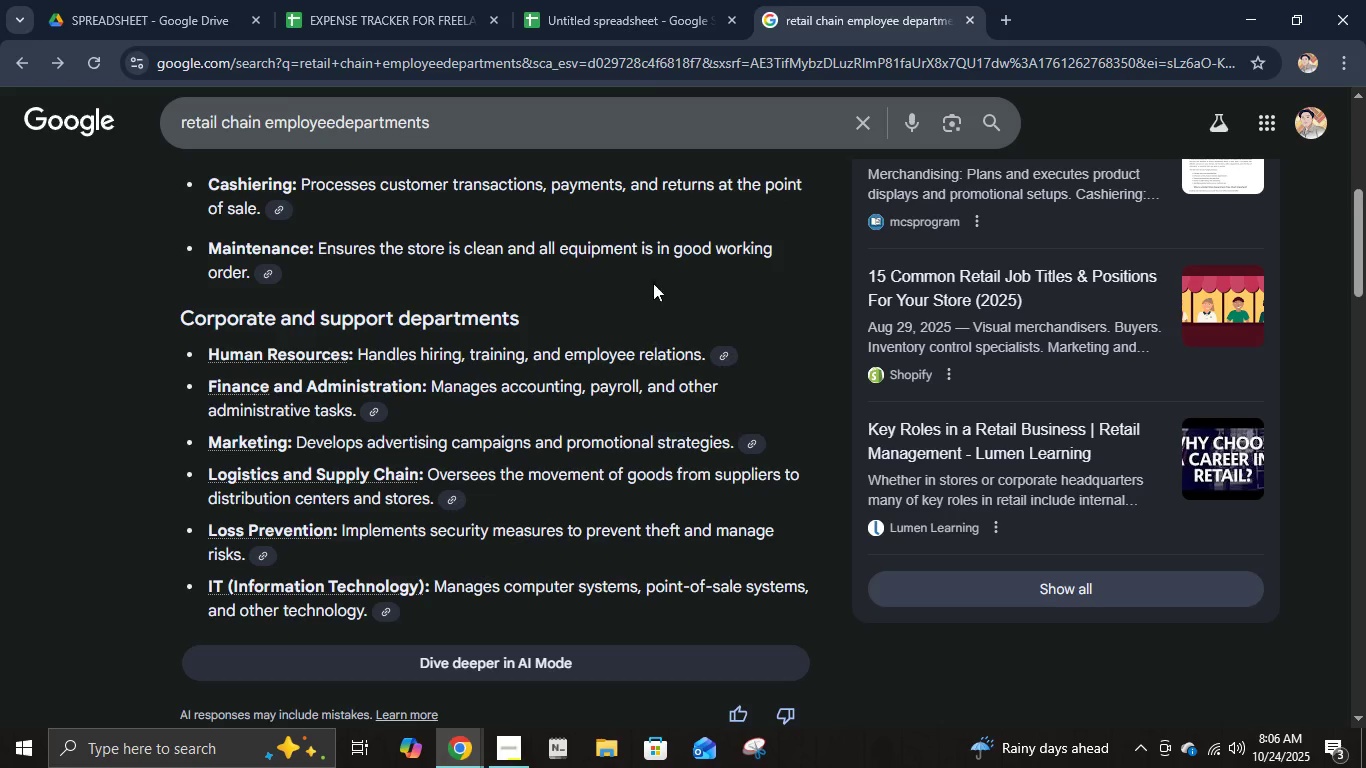 
left_click([669, 0])
 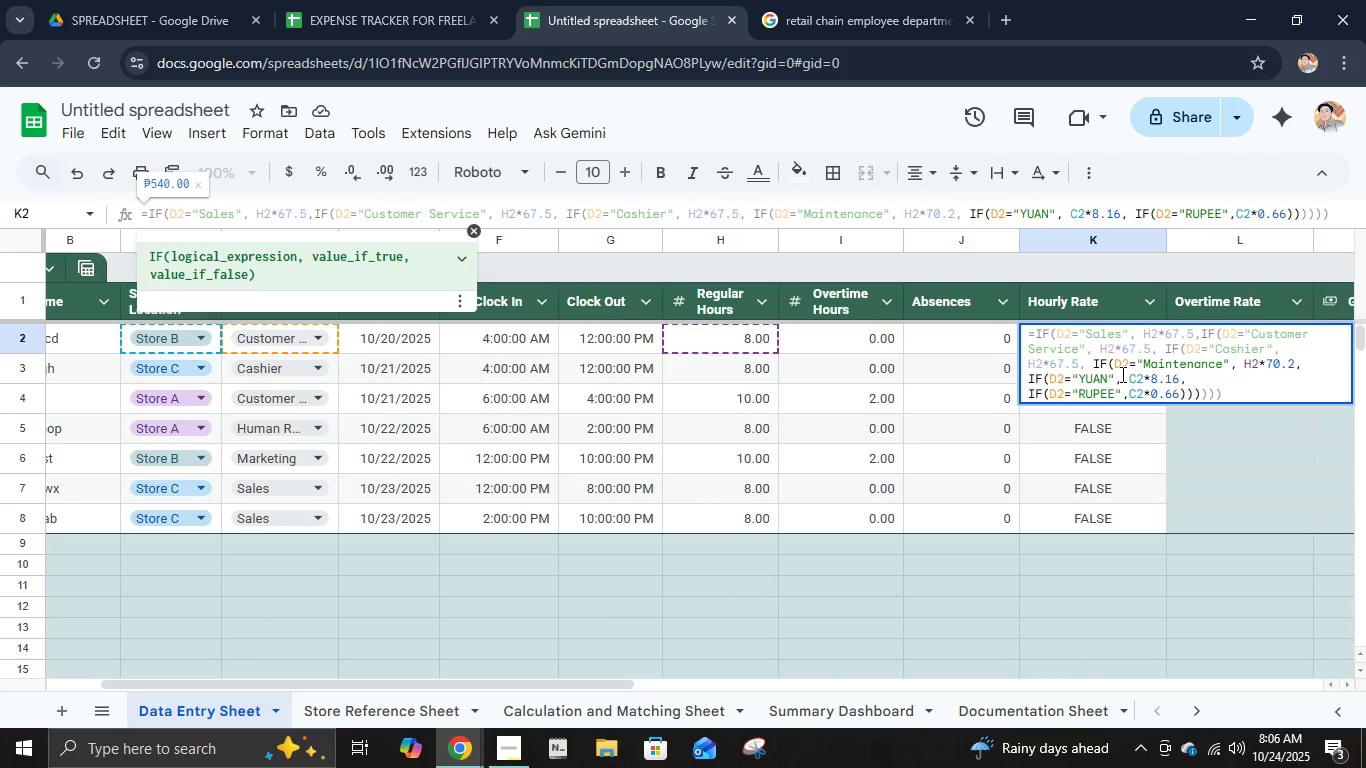 
wait(12.08)
 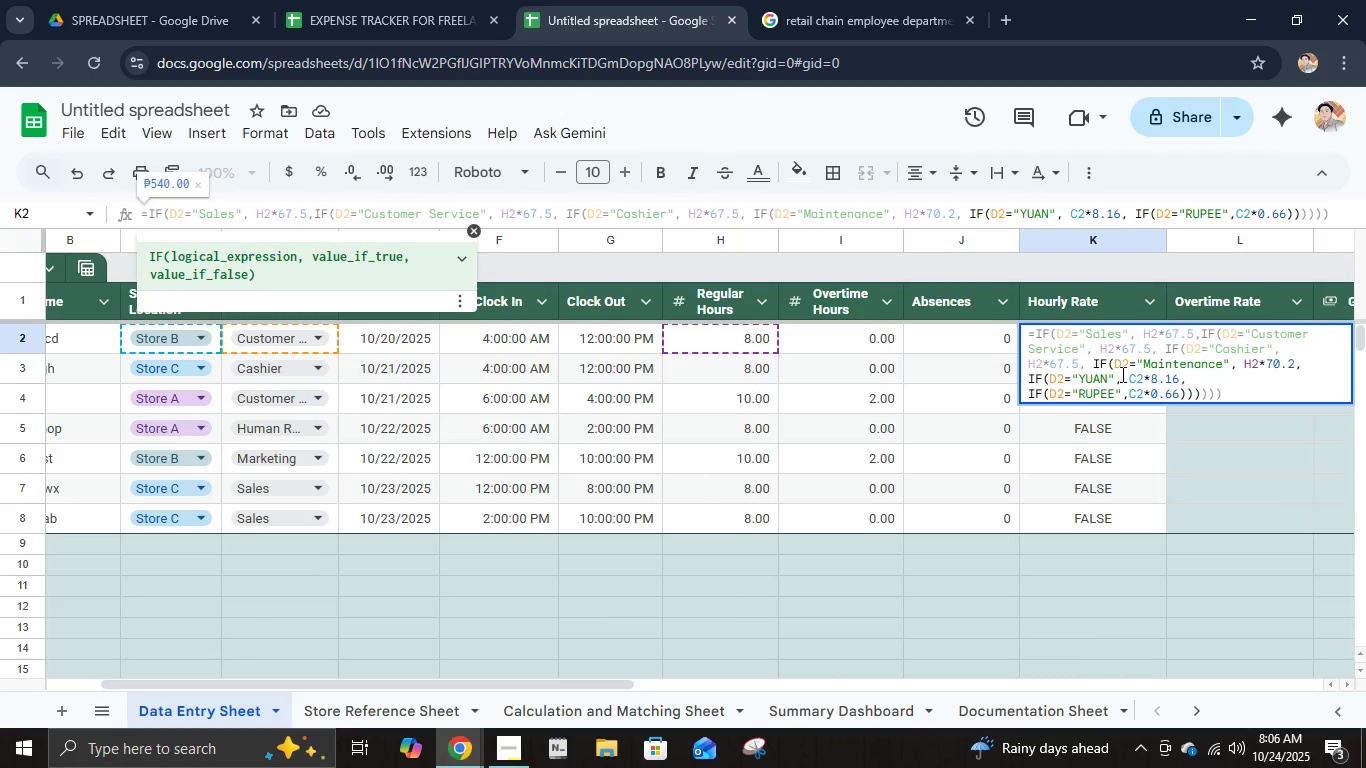 
left_click([916, 0])
 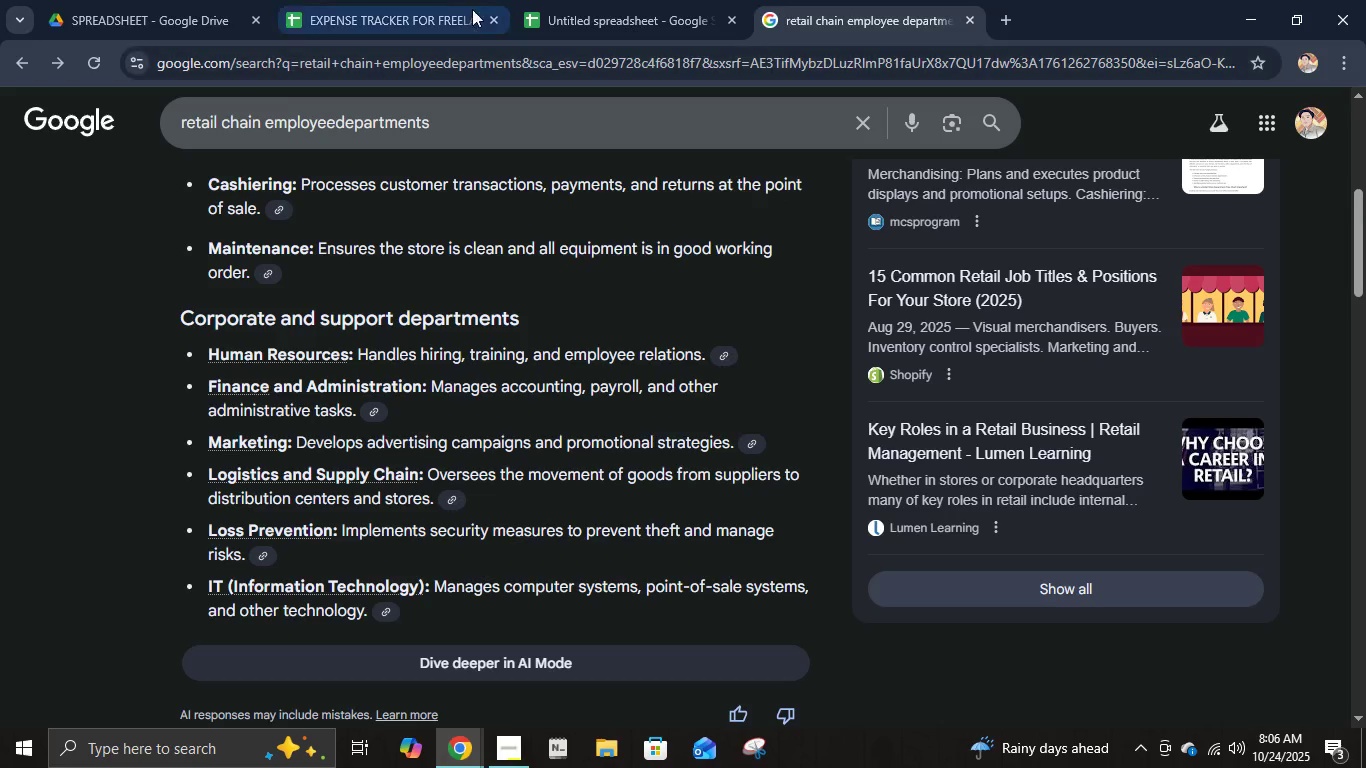 
left_click([579, 0])
 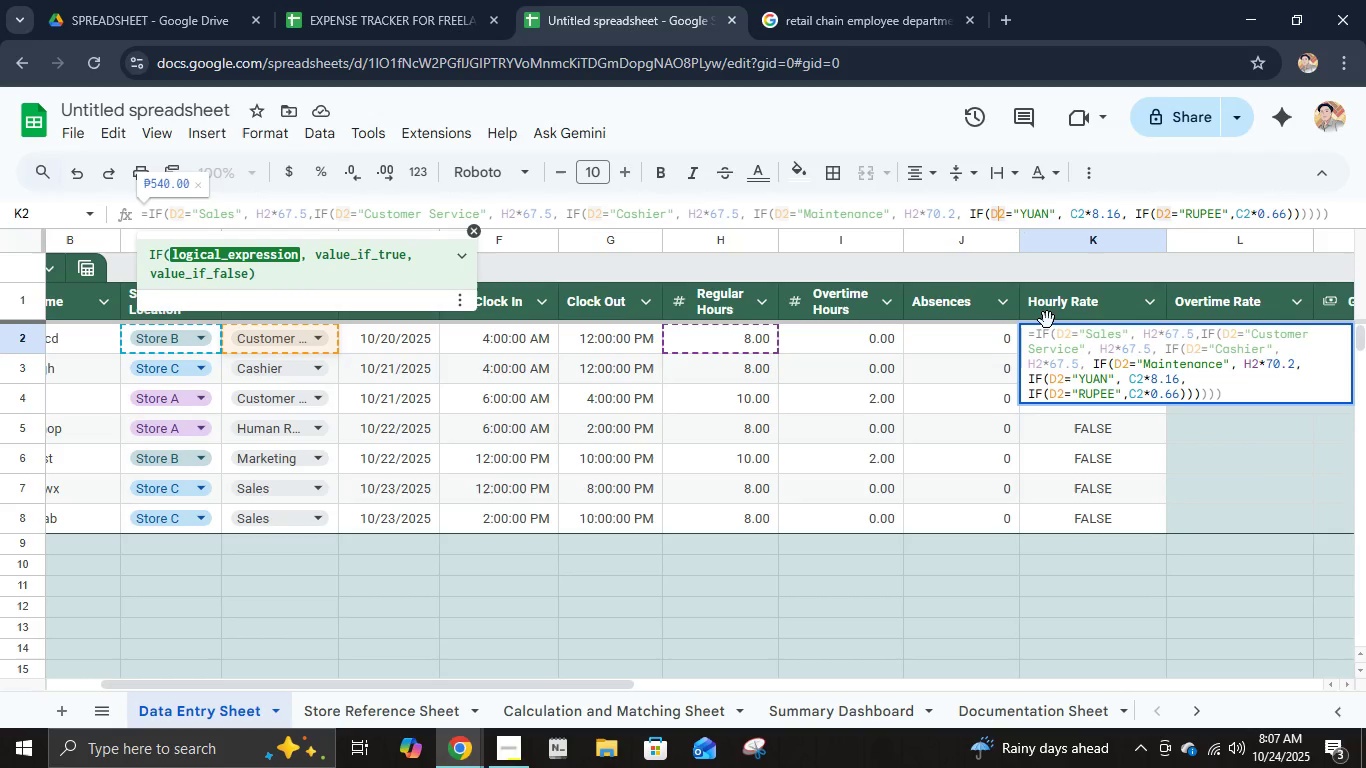 
key(ArrowRight)
 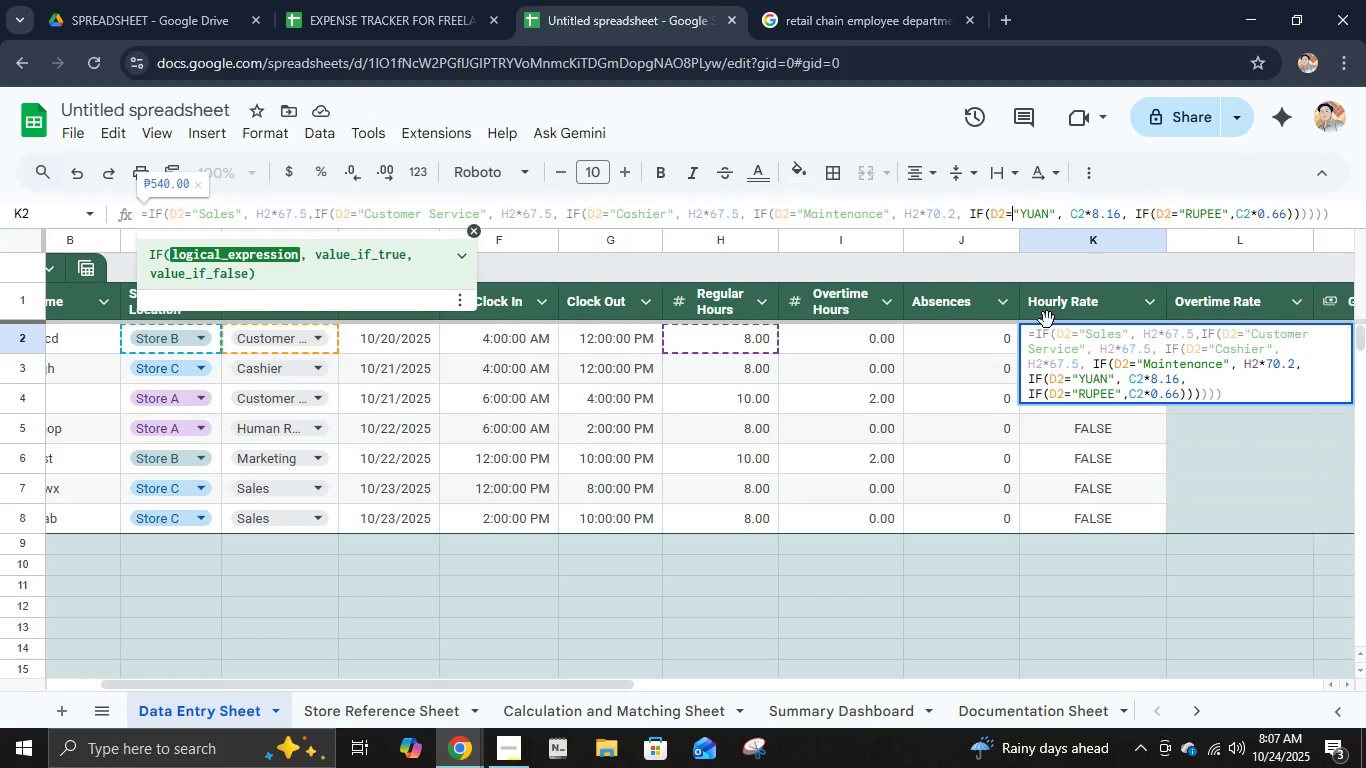 
key(ArrowRight)
 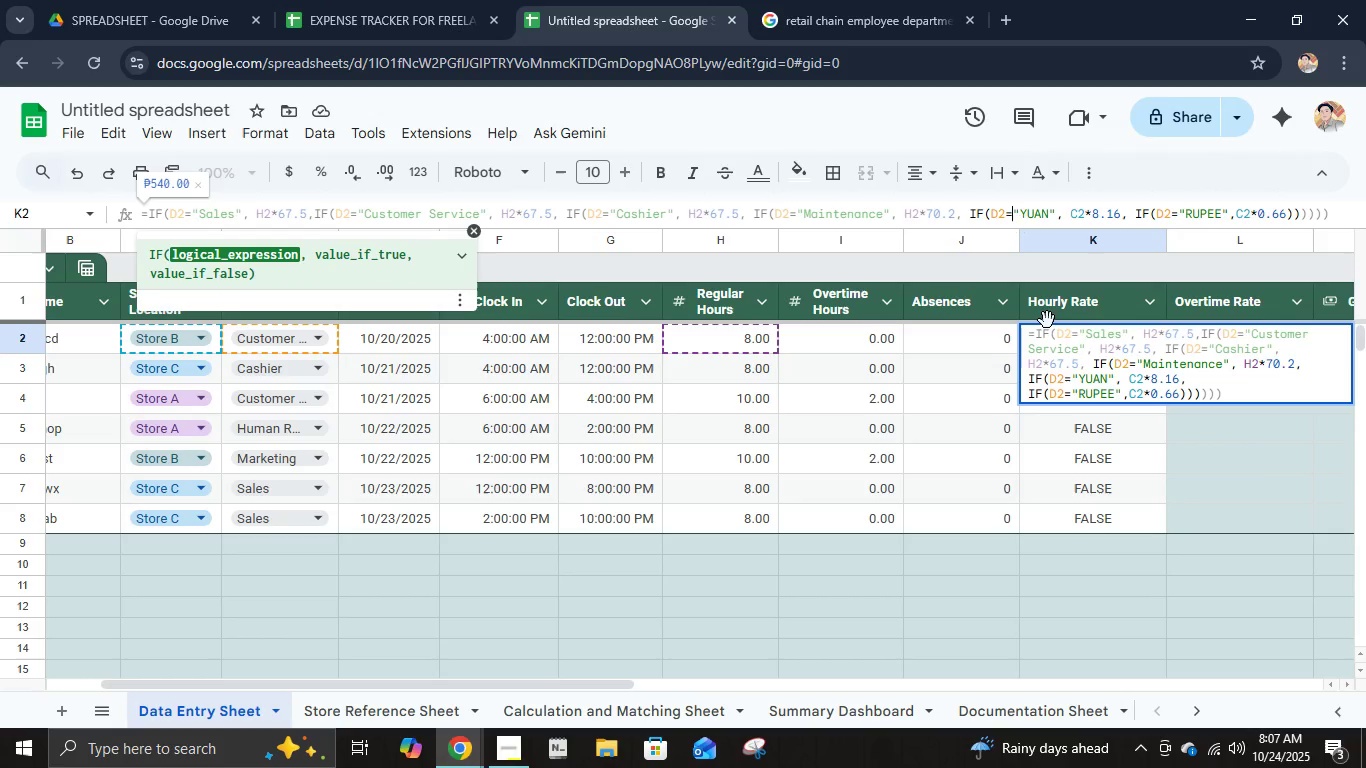 
key(ArrowRight)
 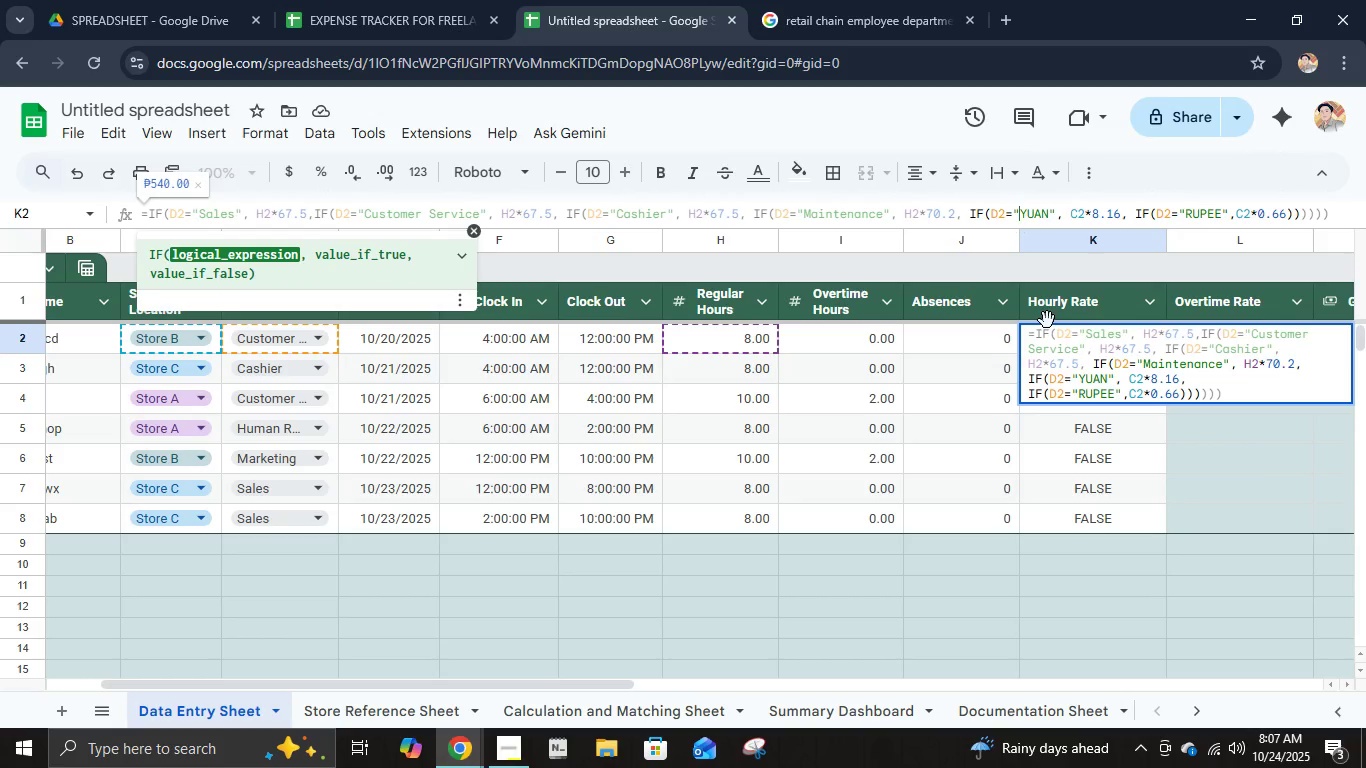 
key(Shift+ArrowRight)
 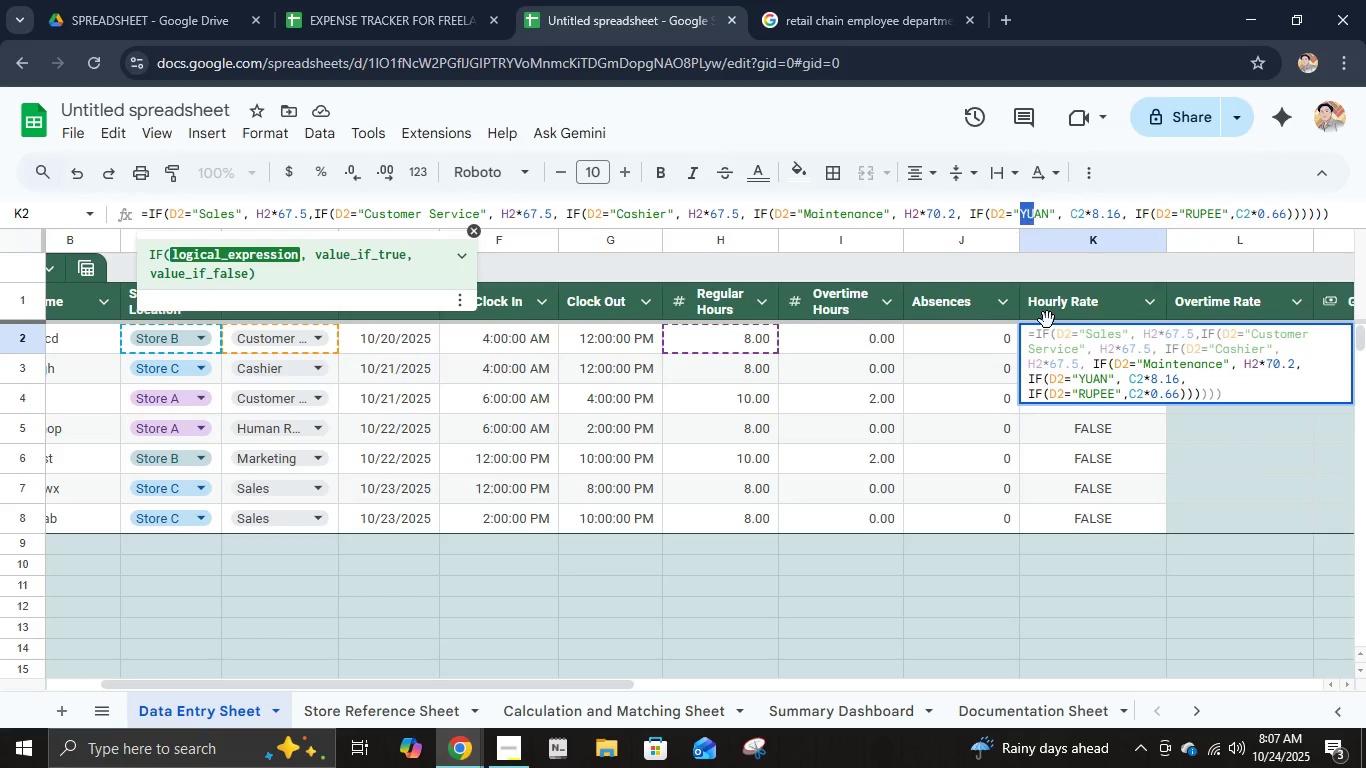 
key(Shift+ArrowRight)
 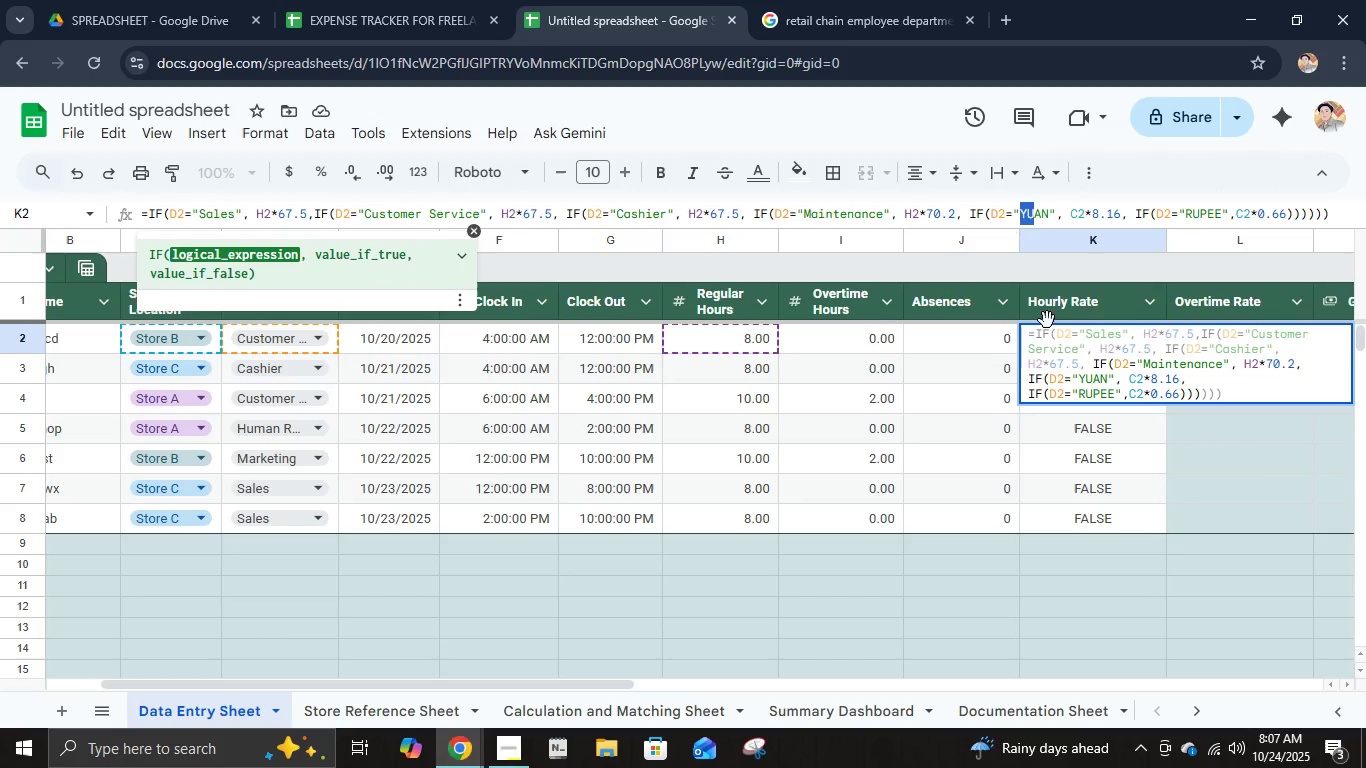 
key(Shift+ArrowRight)
 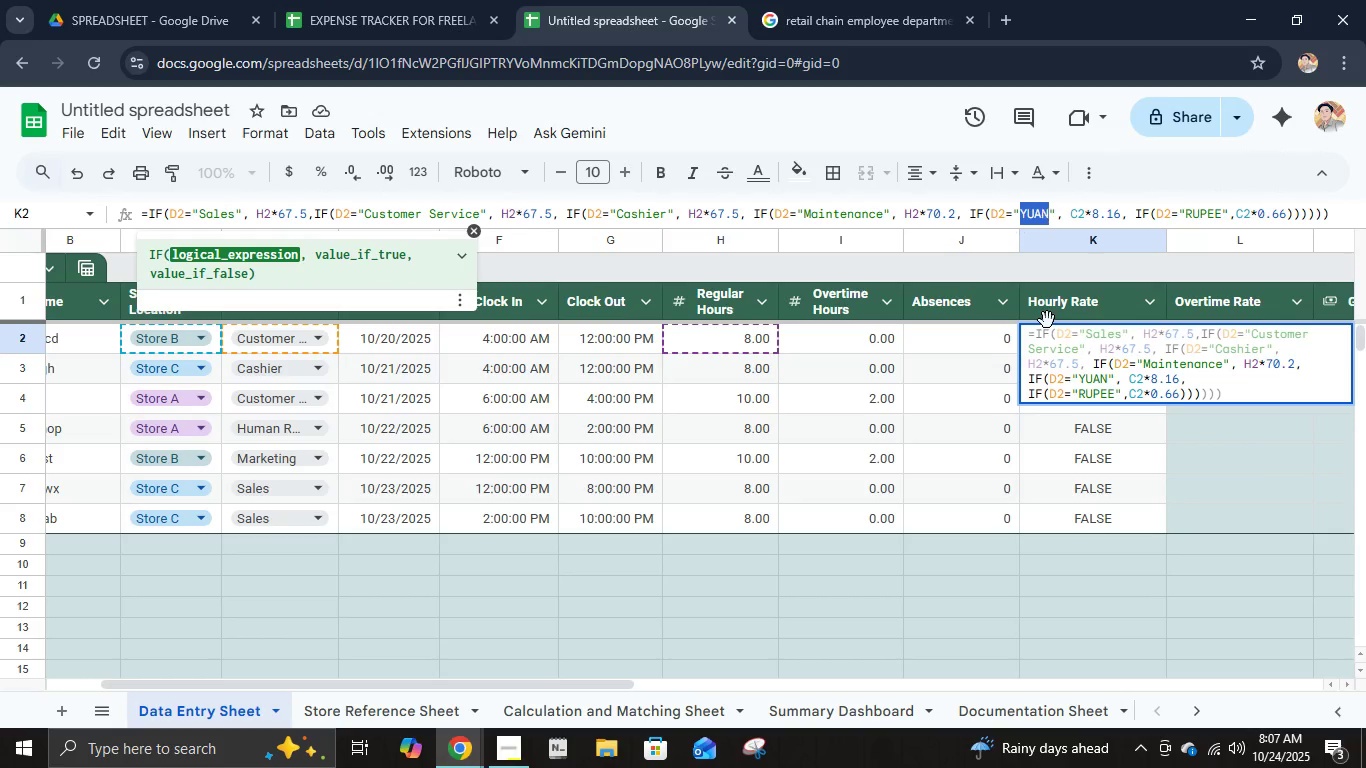 
key(Shift+ArrowRight)
 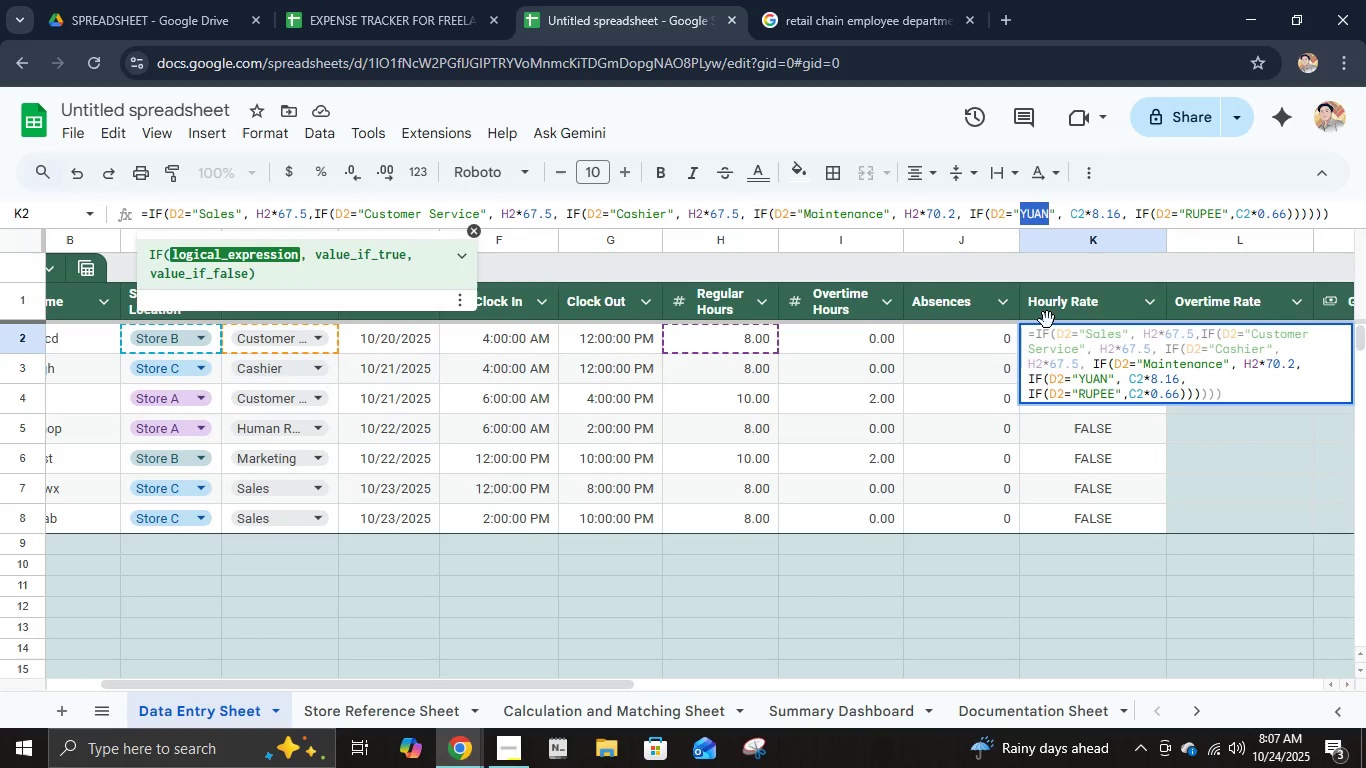 
type(Human Resources)
 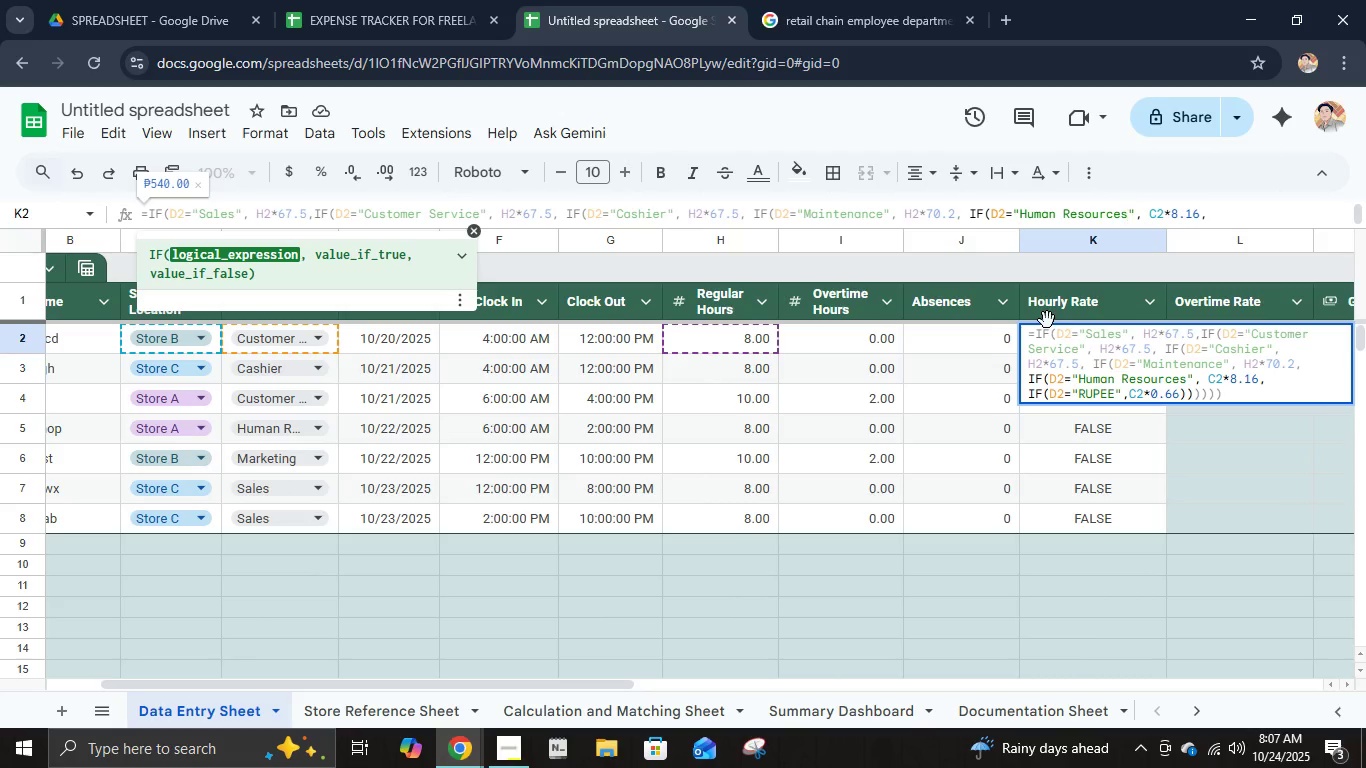 
key(ArrowRight)
 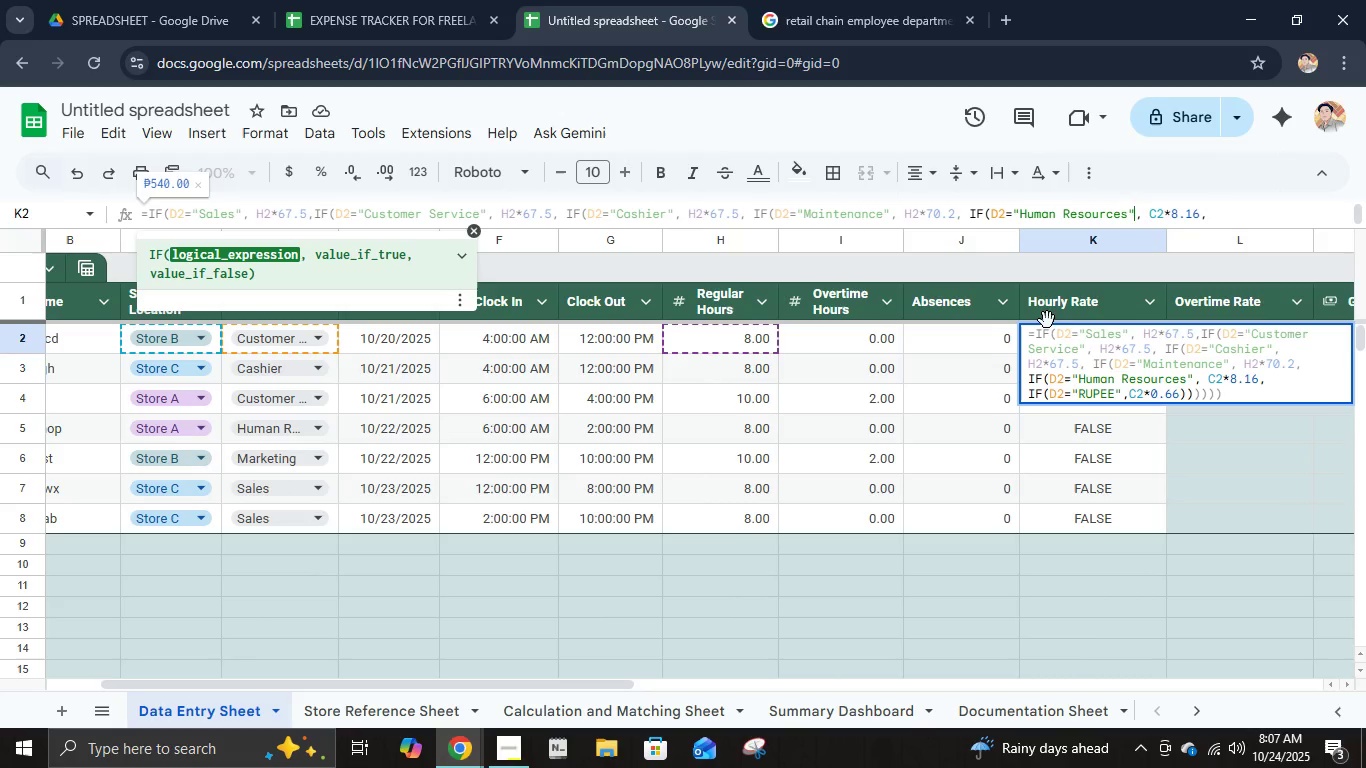 
key(ArrowRight)
 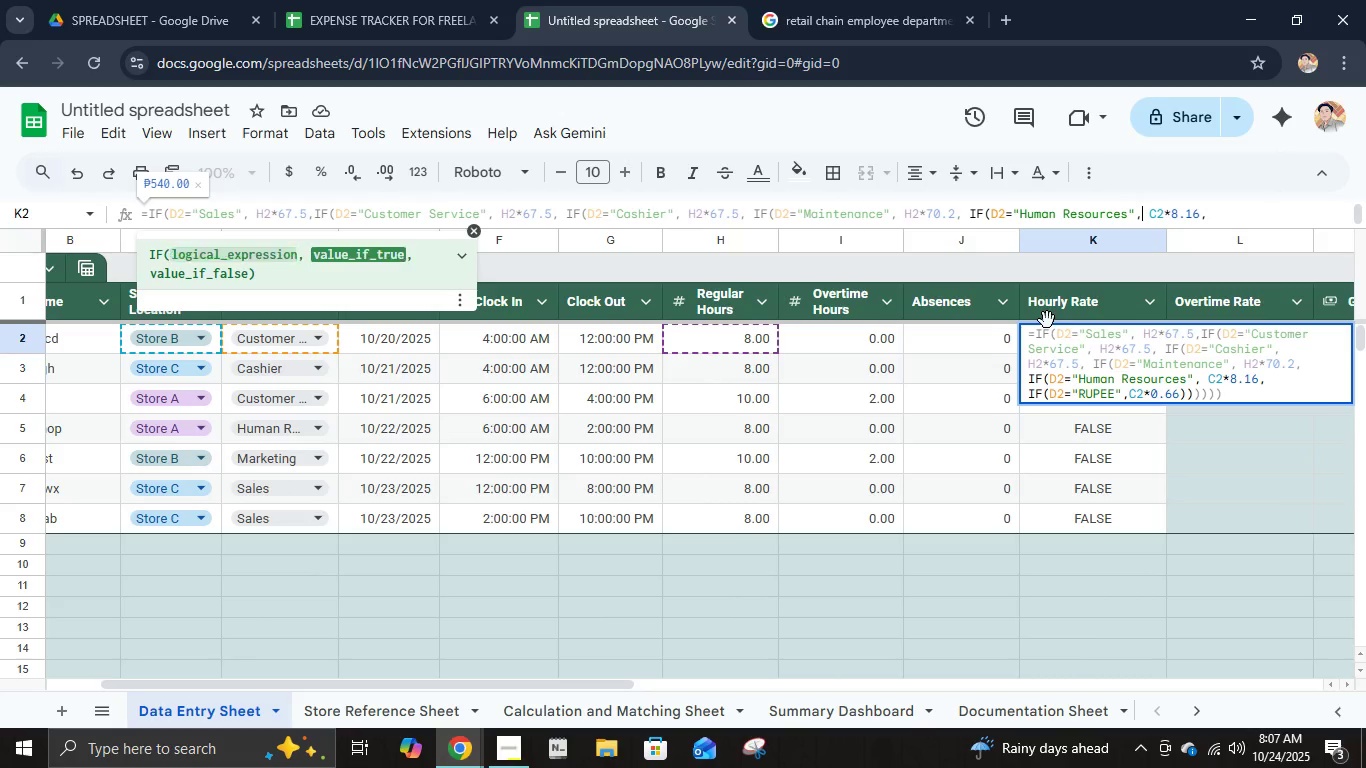 
key(ArrowRight)
 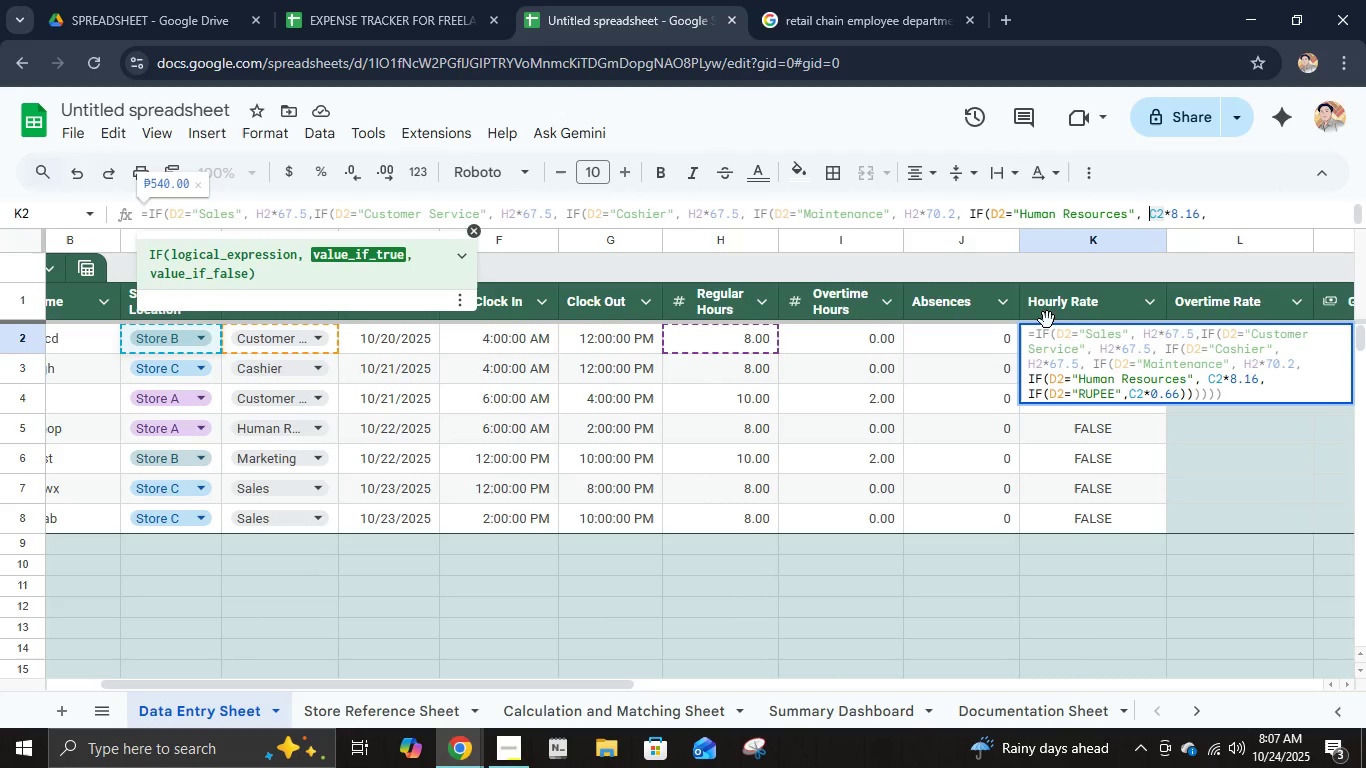 
key(ArrowRight)
 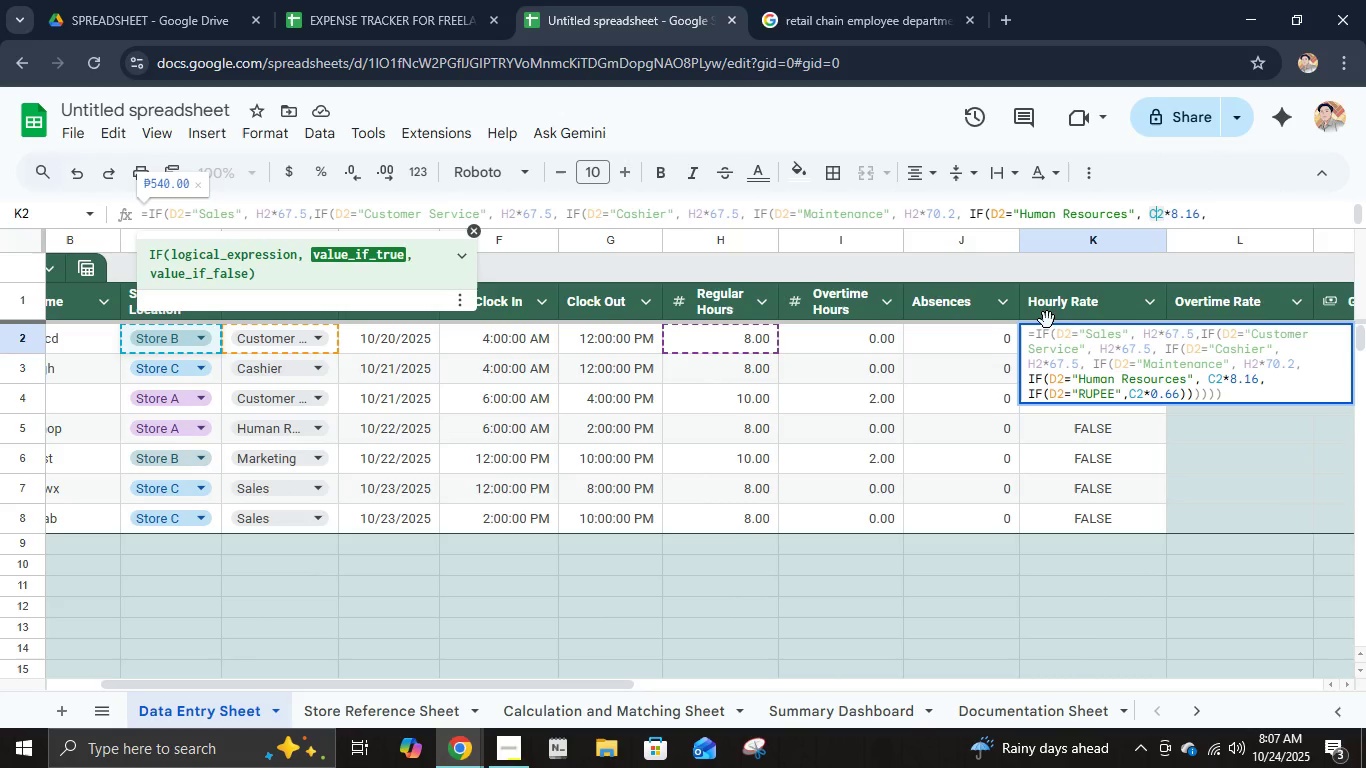 
key(ArrowRight)
 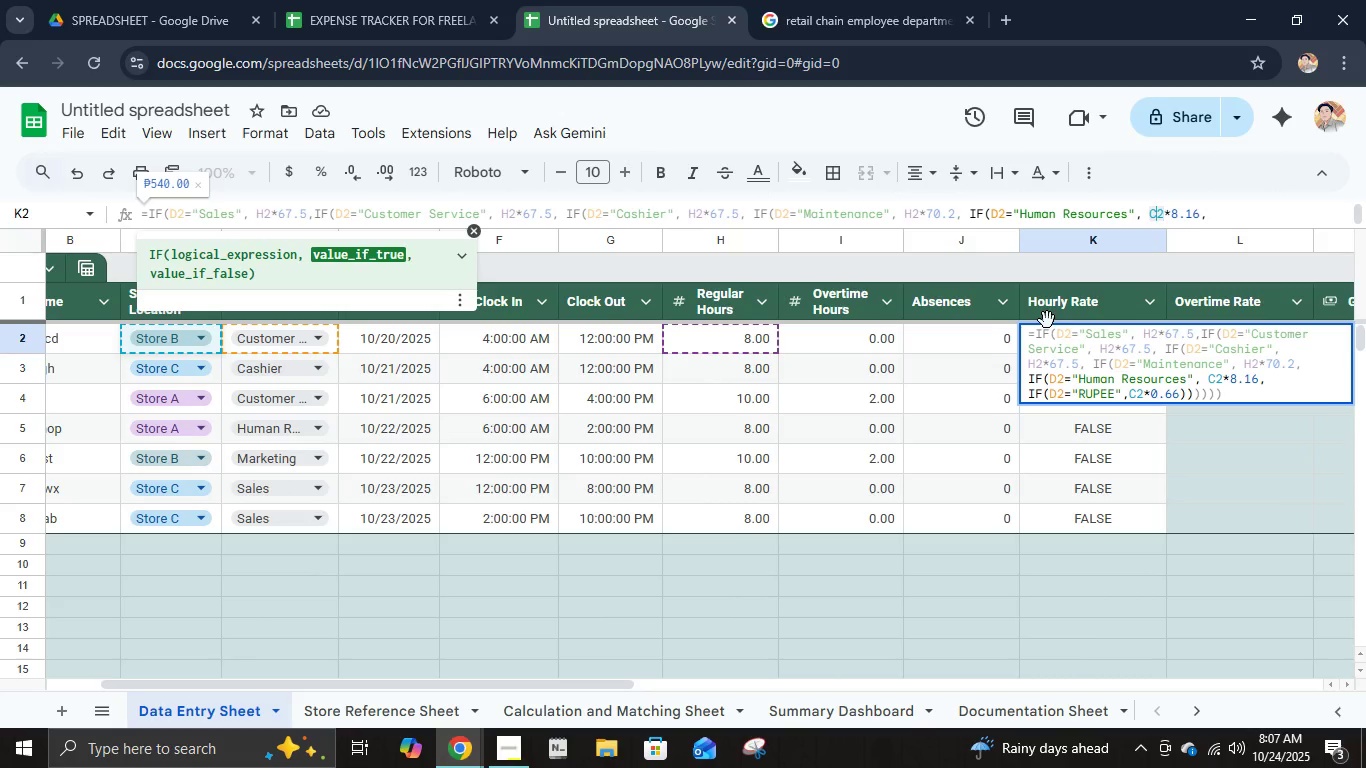 
key(ArrowLeft)
 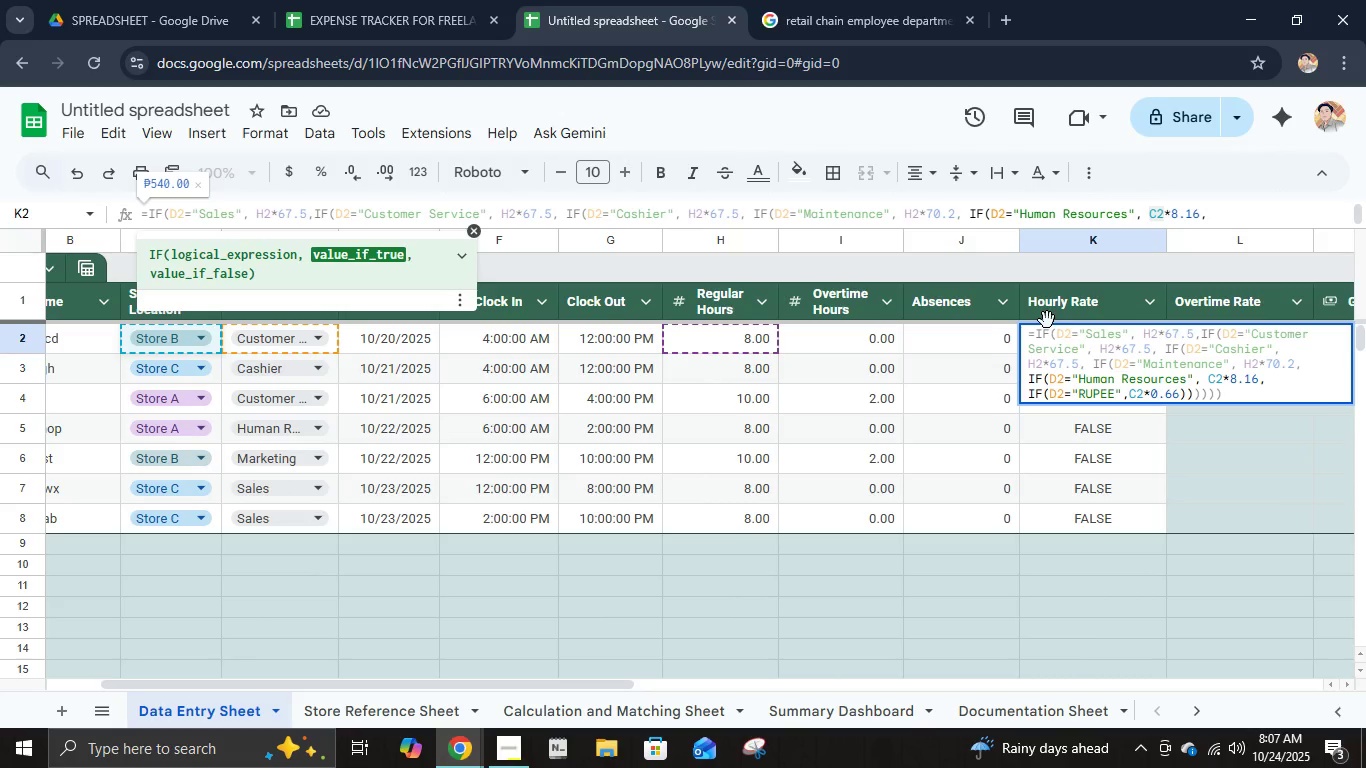 
key(Backspace)
 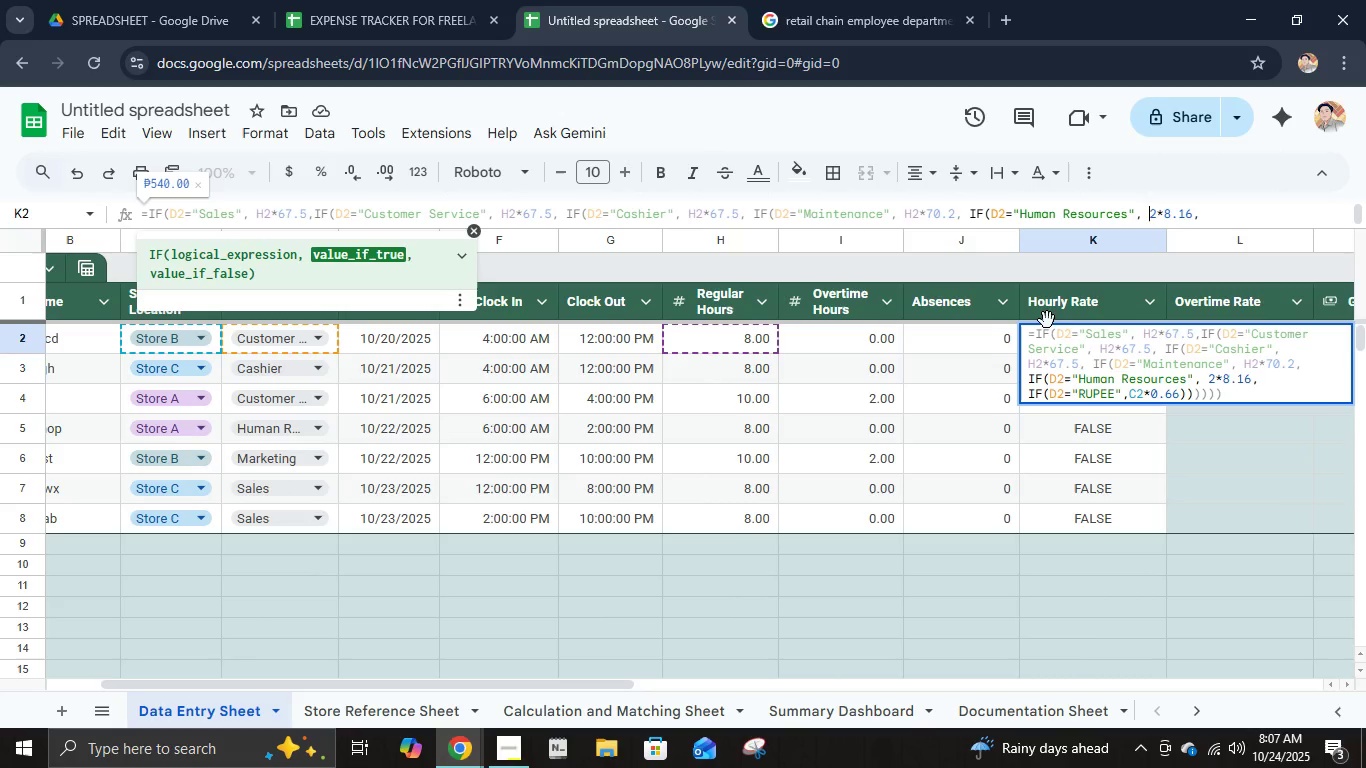 
key(Shift+H)
 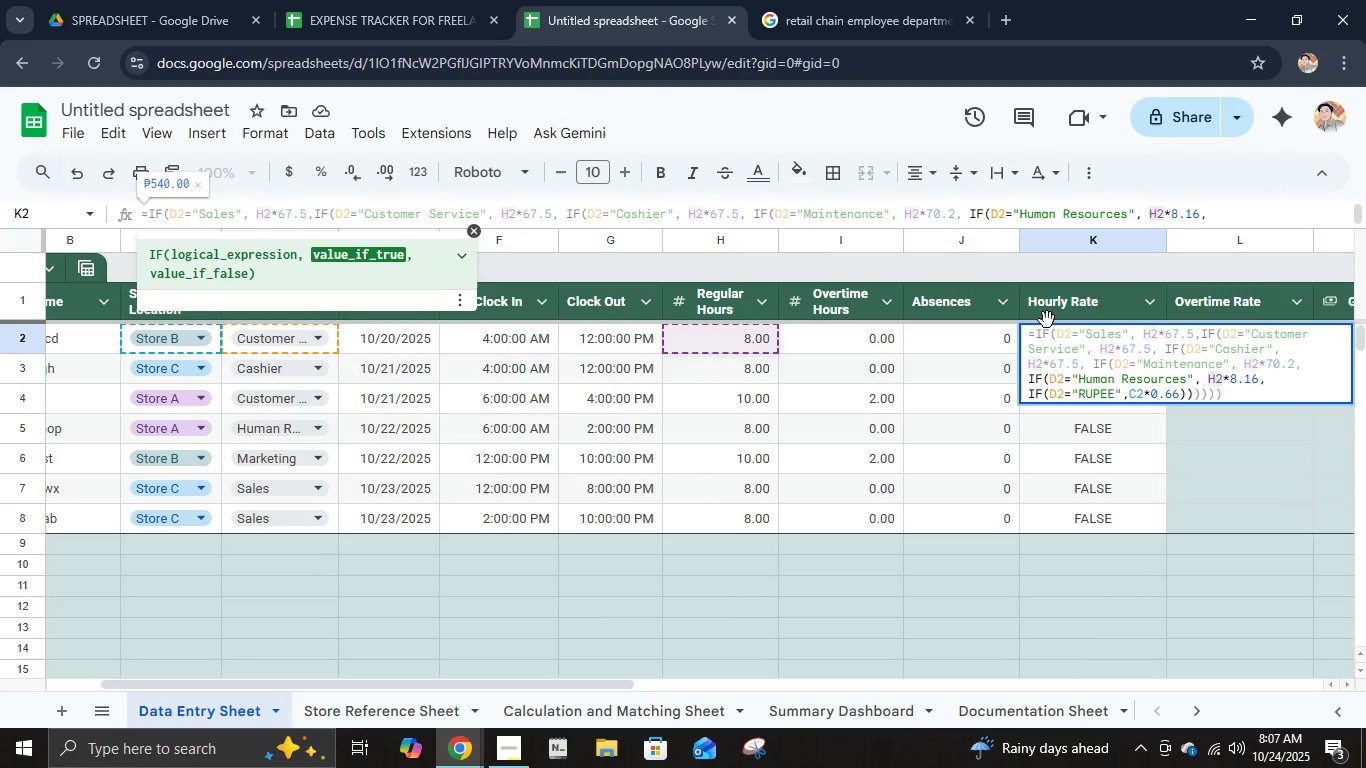 
key(ArrowRight)
 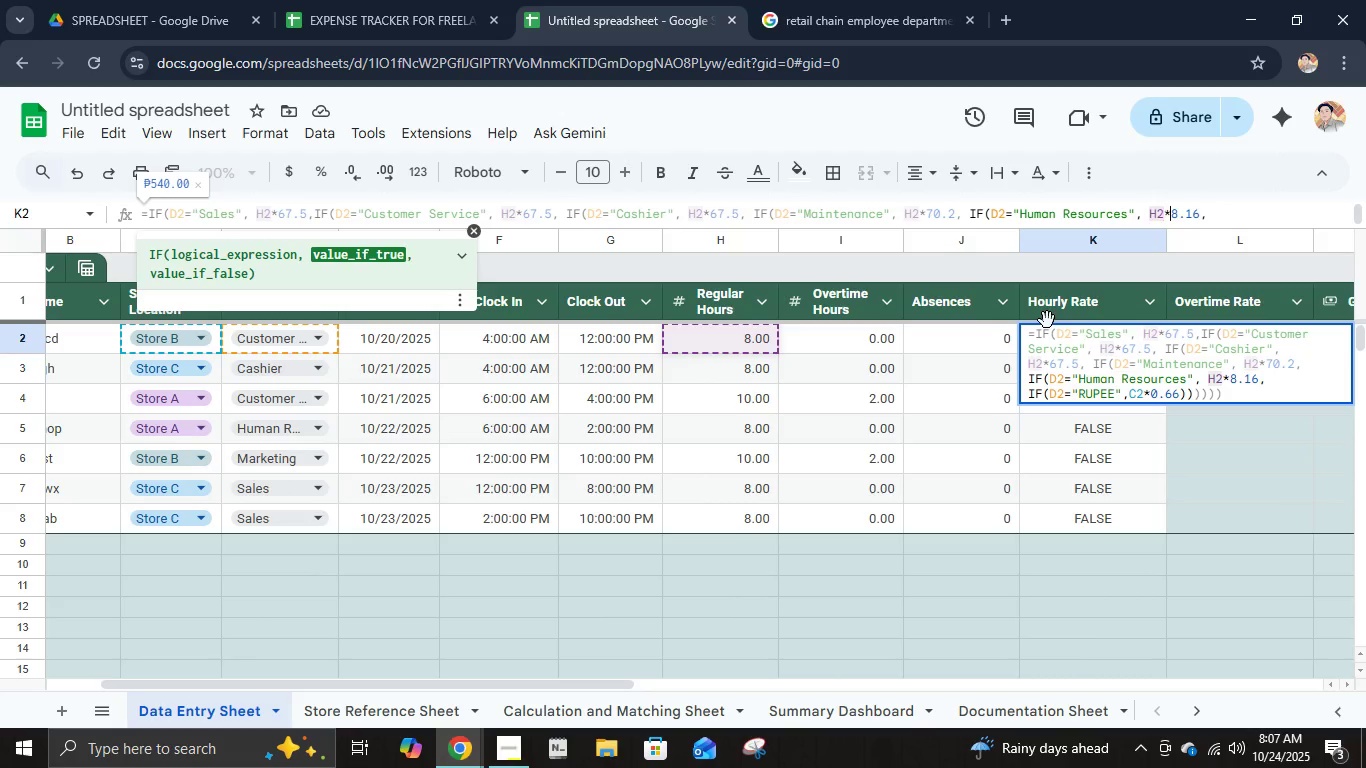 
key(ArrowRight)
 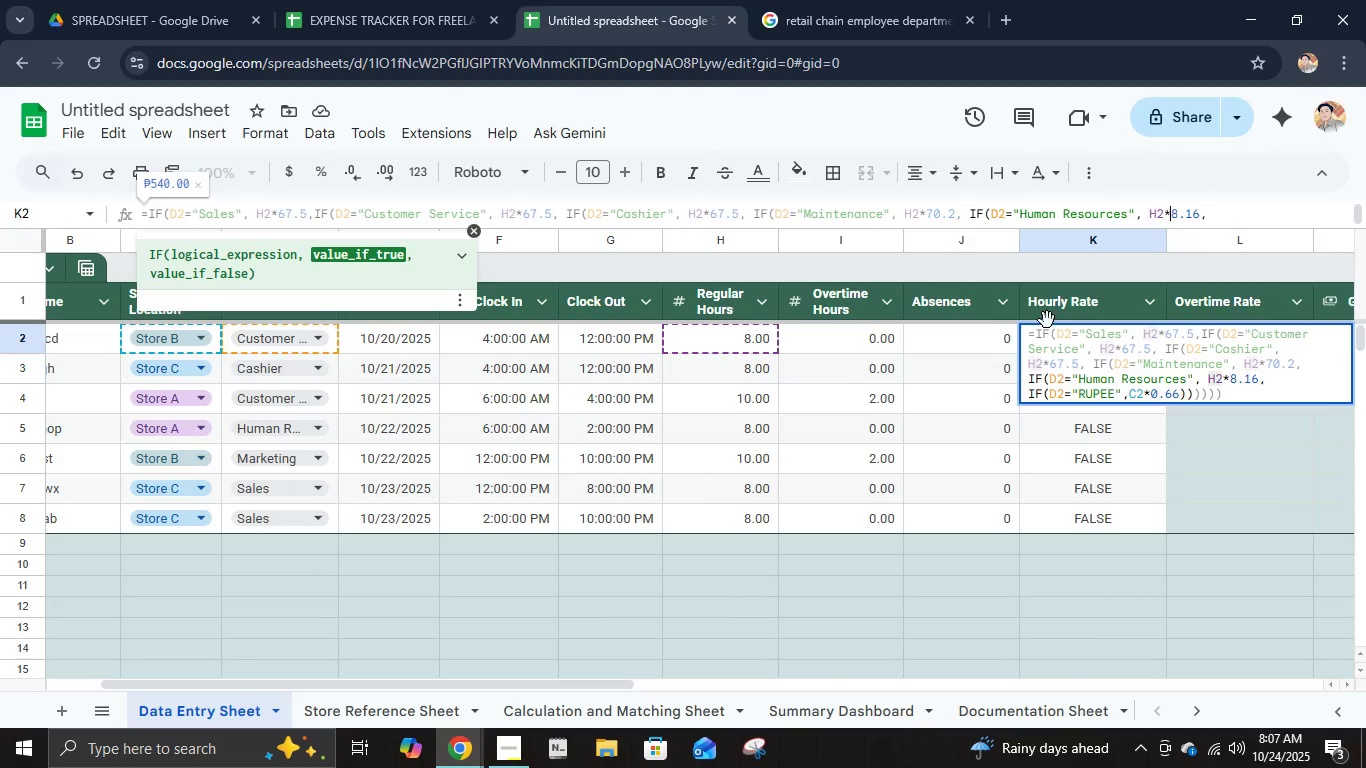 
key(Shift+ArrowRight)
 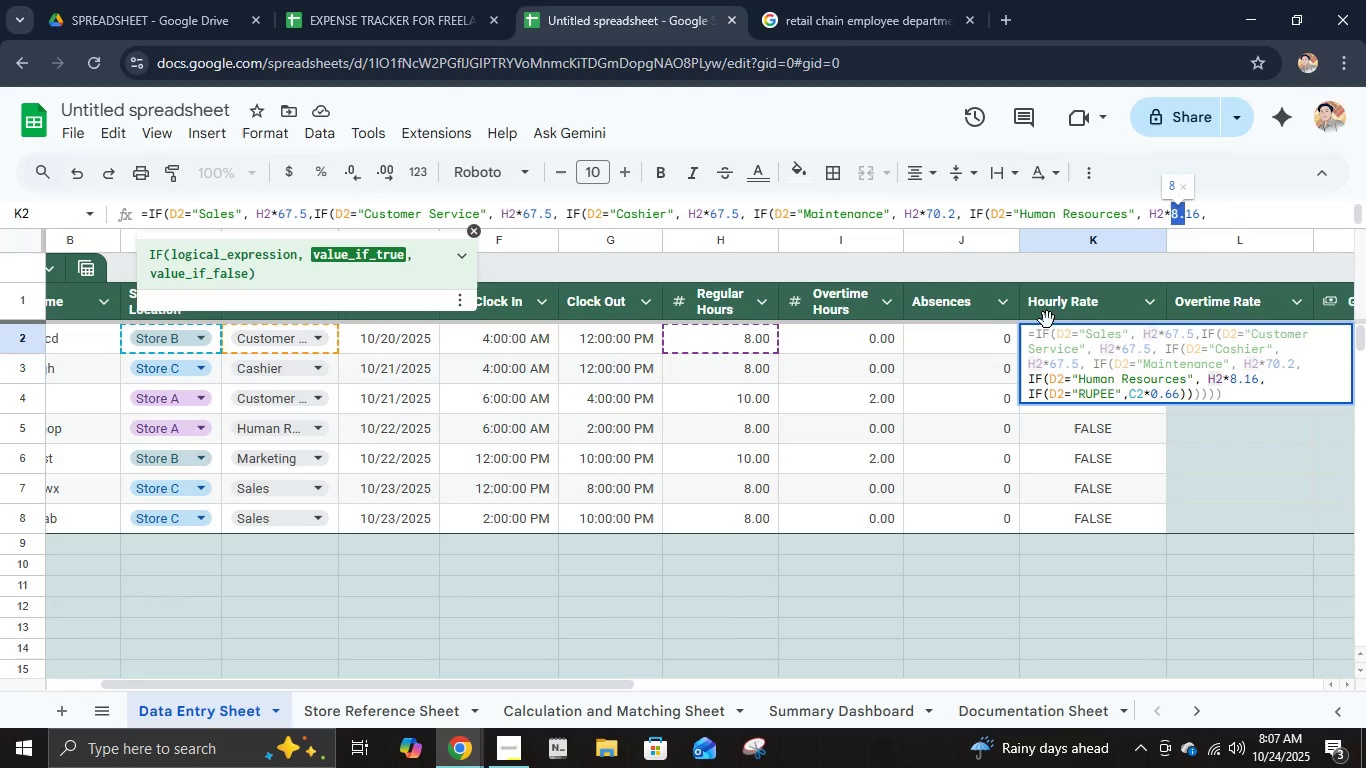 
key(Shift+ArrowRight)
 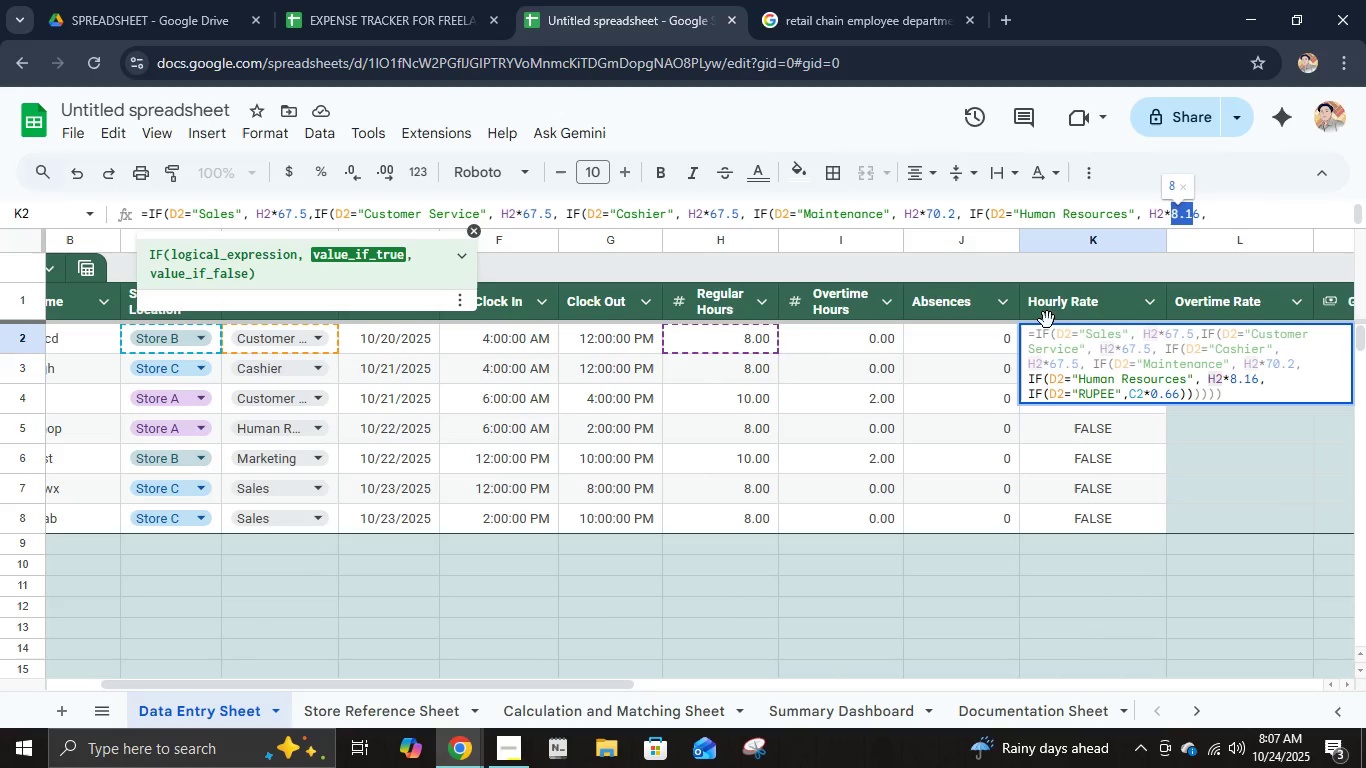 
key(Shift+ArrowRight)
 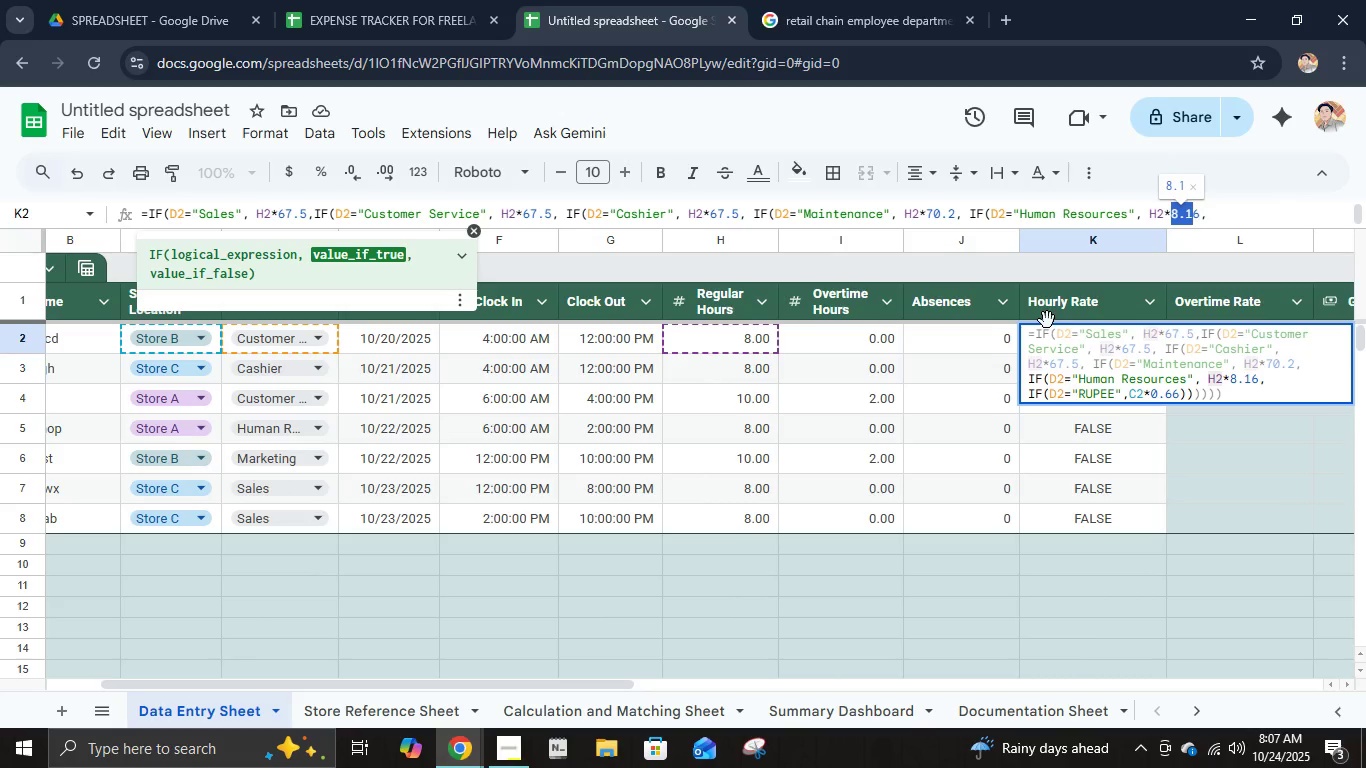 
key(Shift+ArrowRight)
 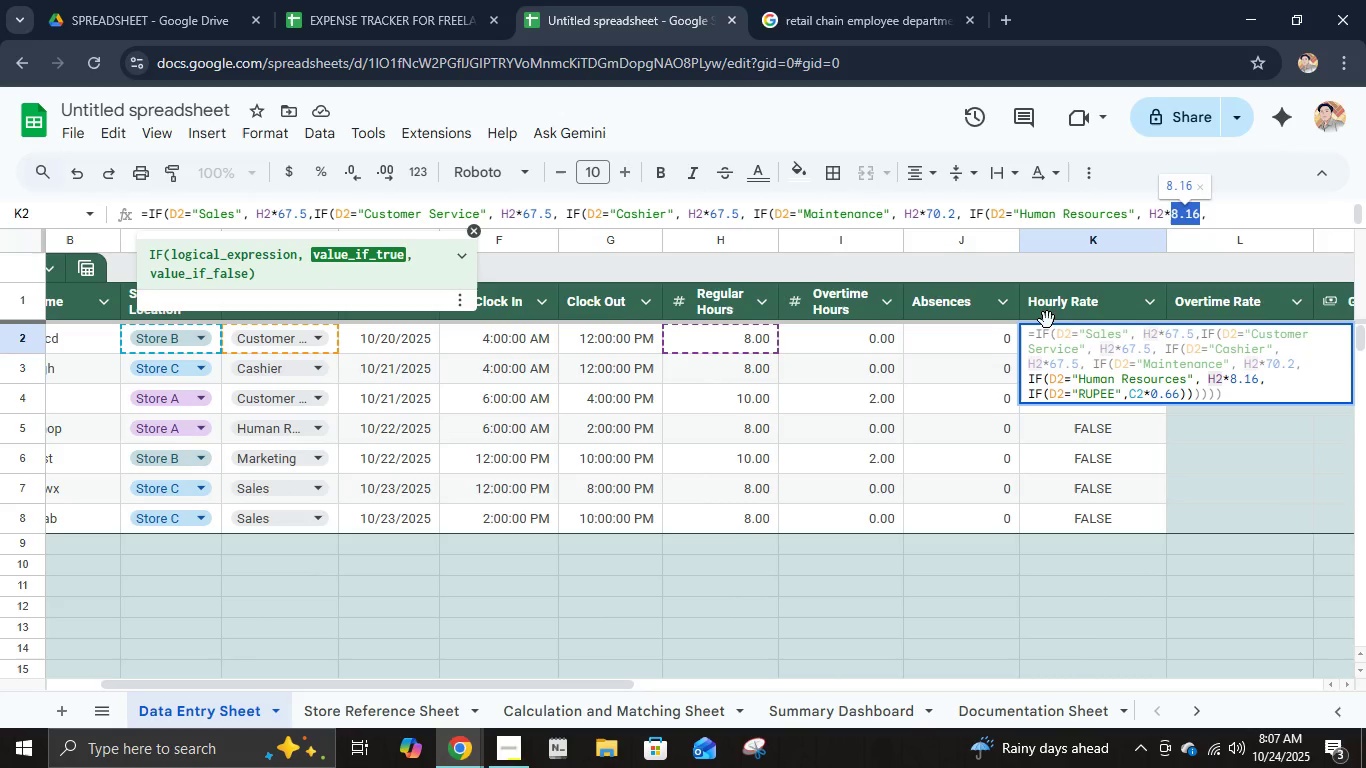 
wait(7.58)
 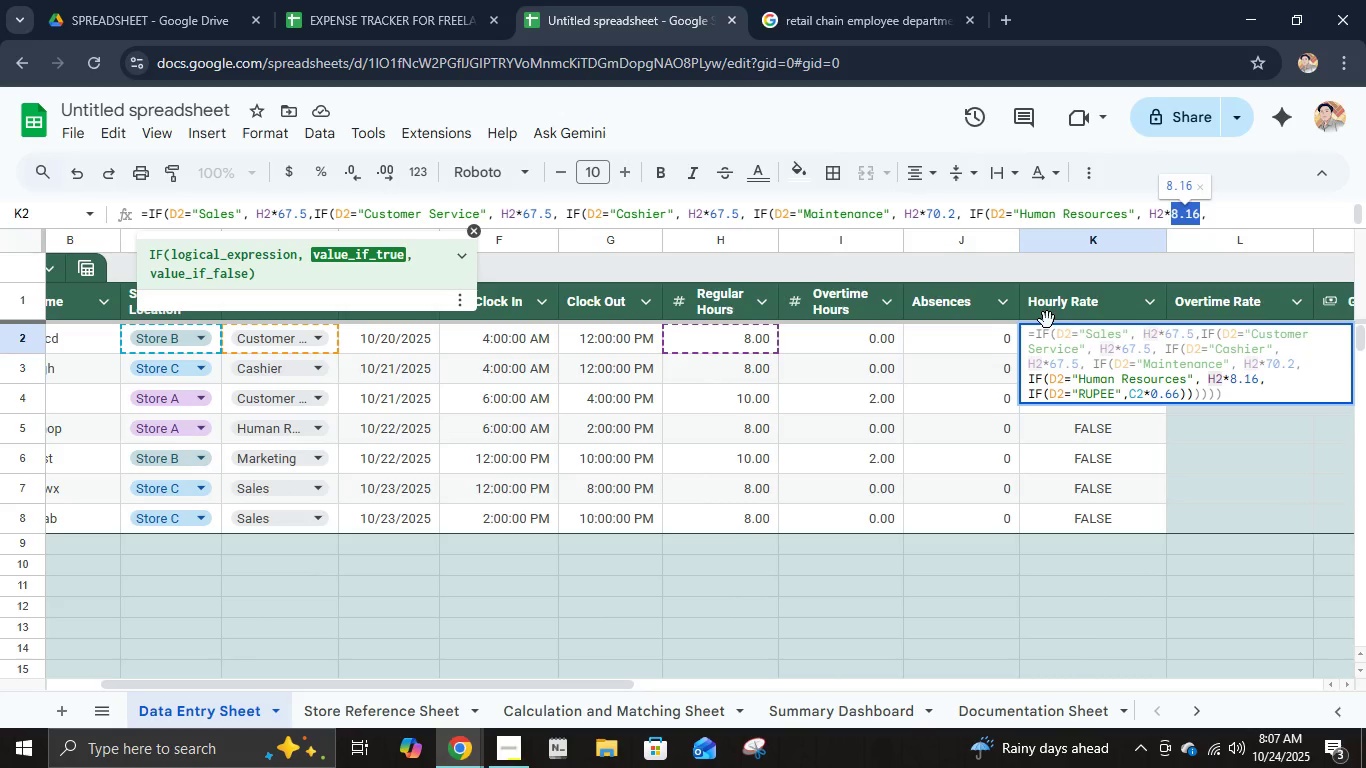 
key(Numpad3)
 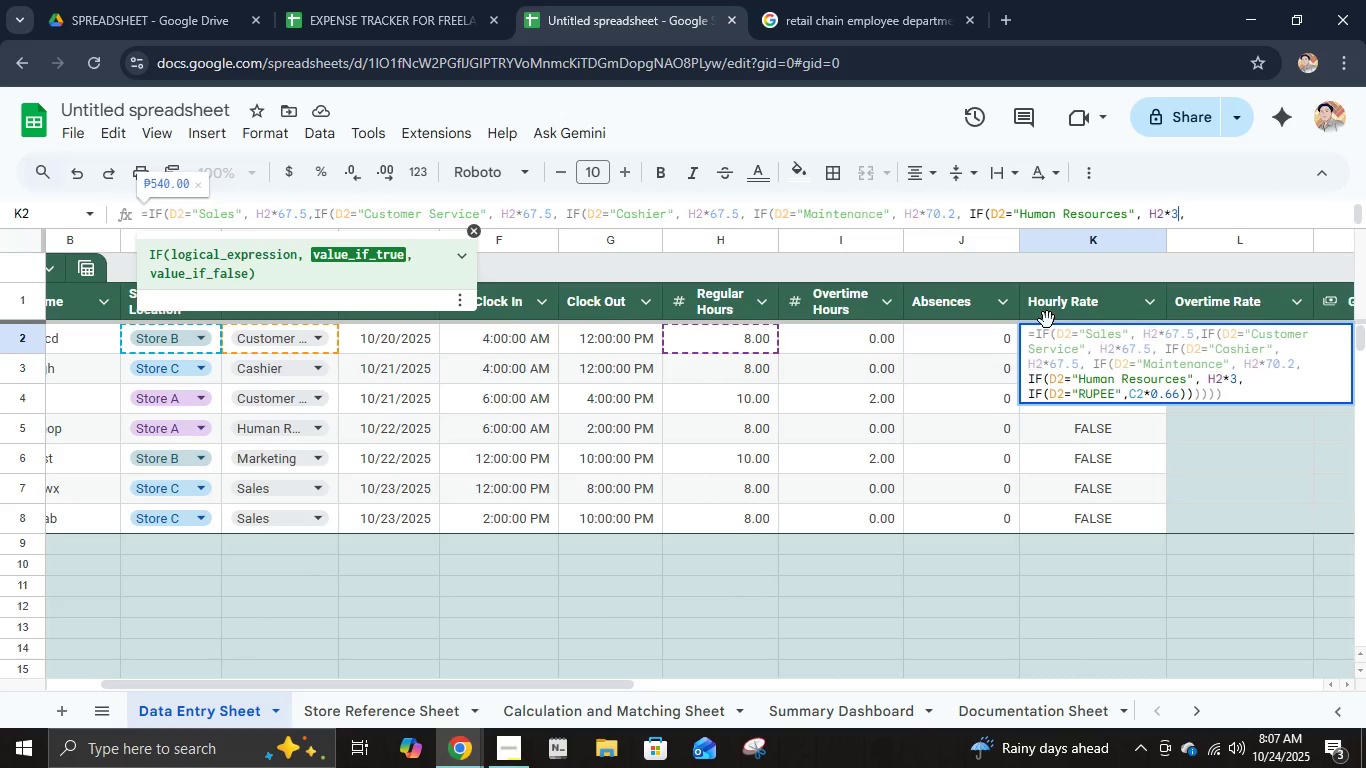 
key(Numpad0)
 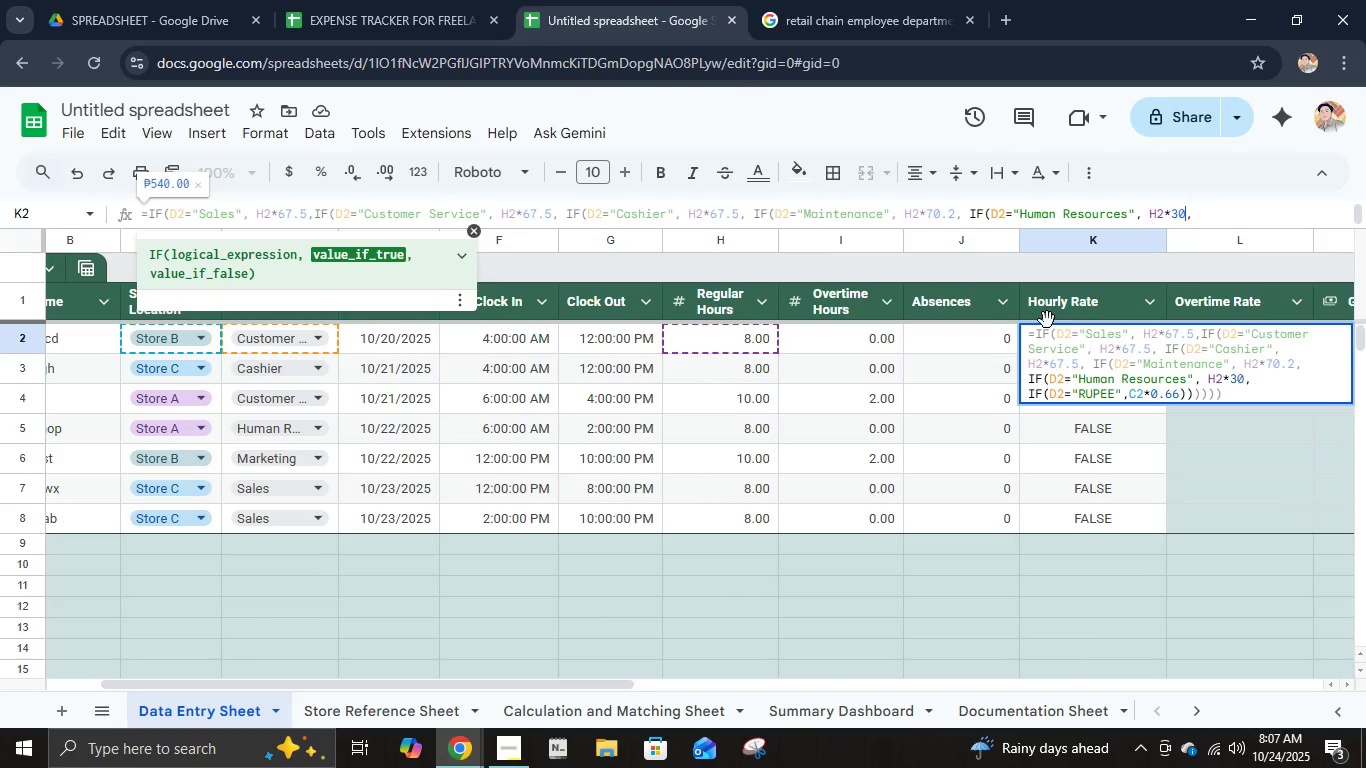 
key(Numpad0)
 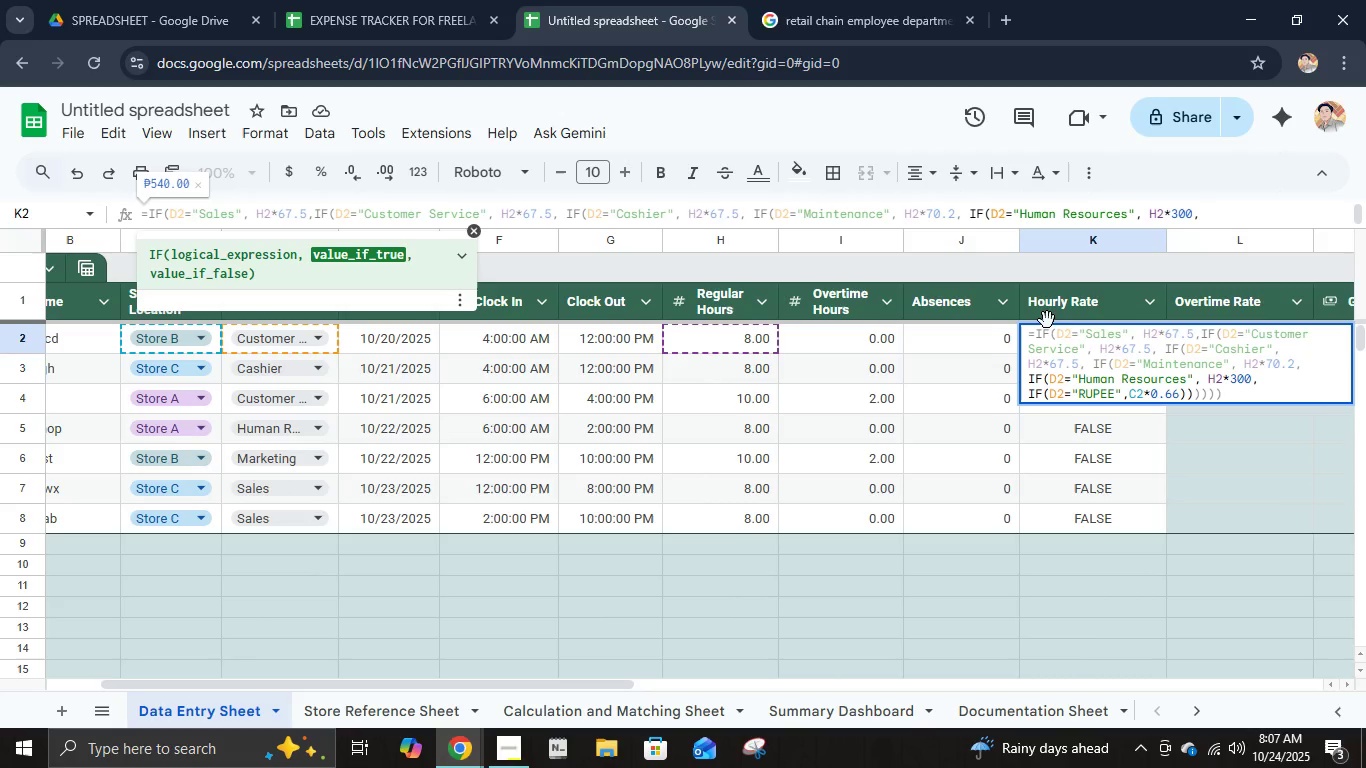 
key(ArrowRight)
 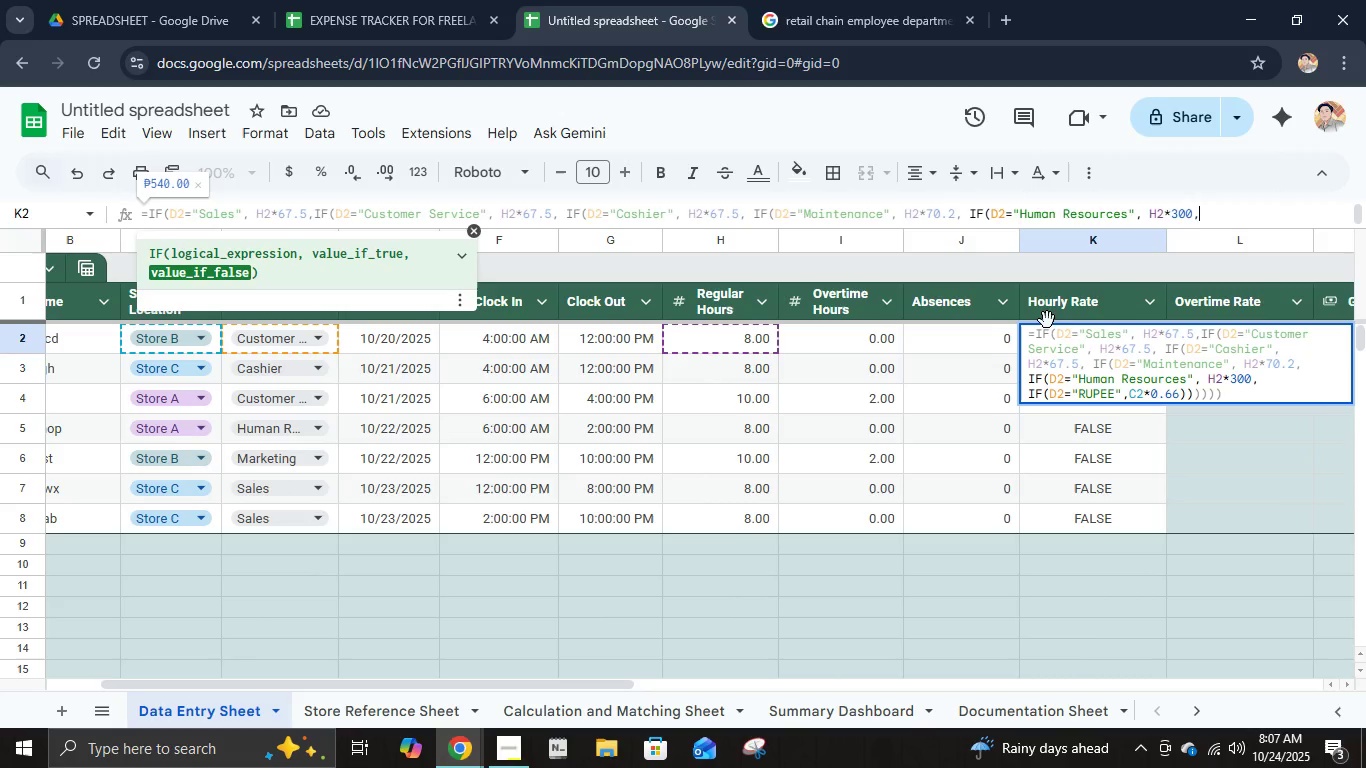 
key(ArrowRight)
 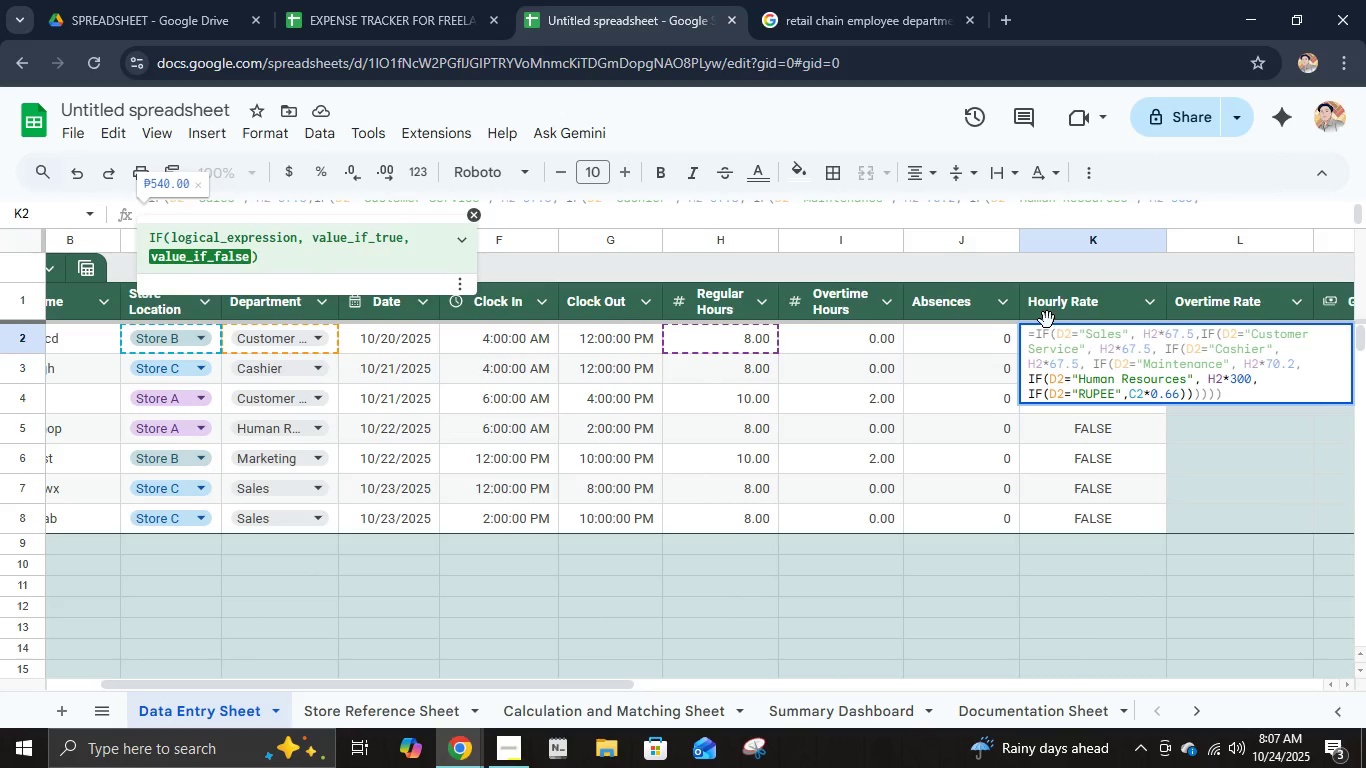 
key(ArrowRight)
 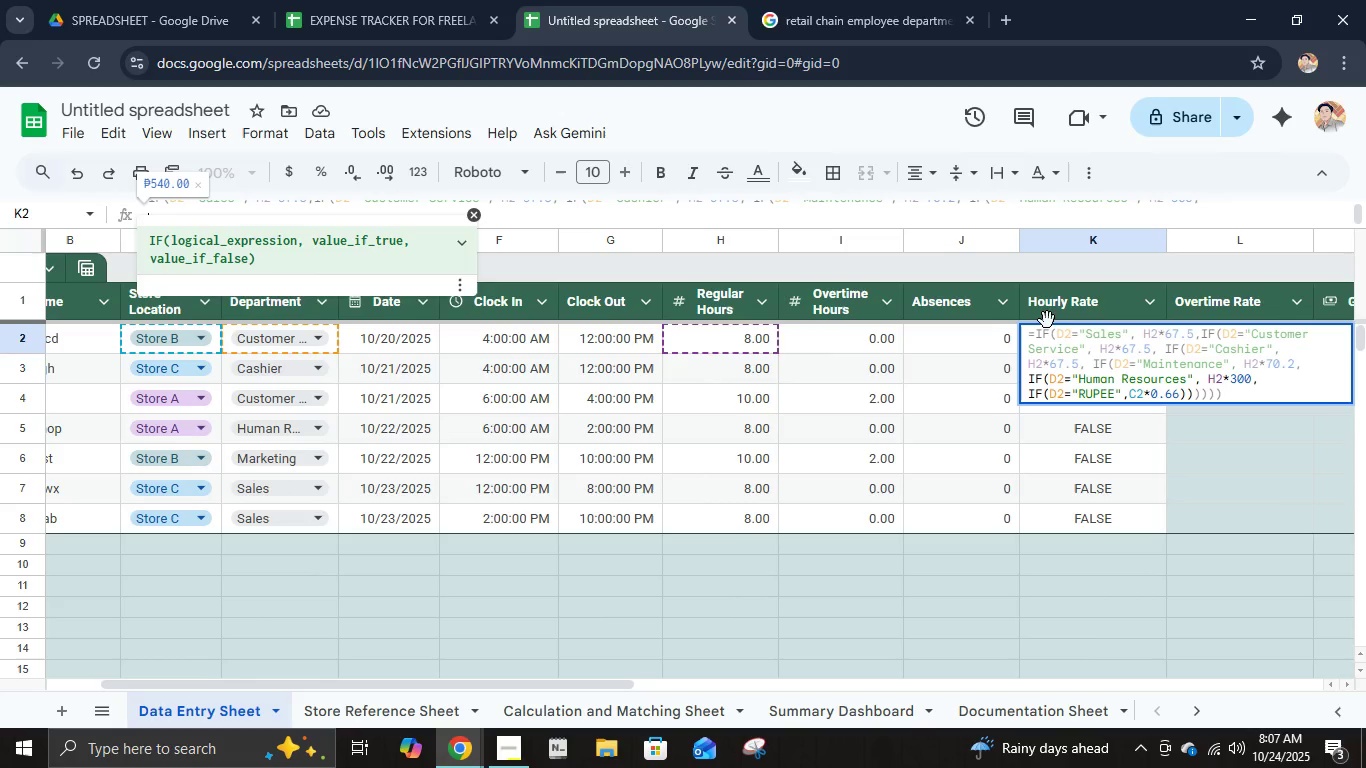 
key(ArrowRight)
 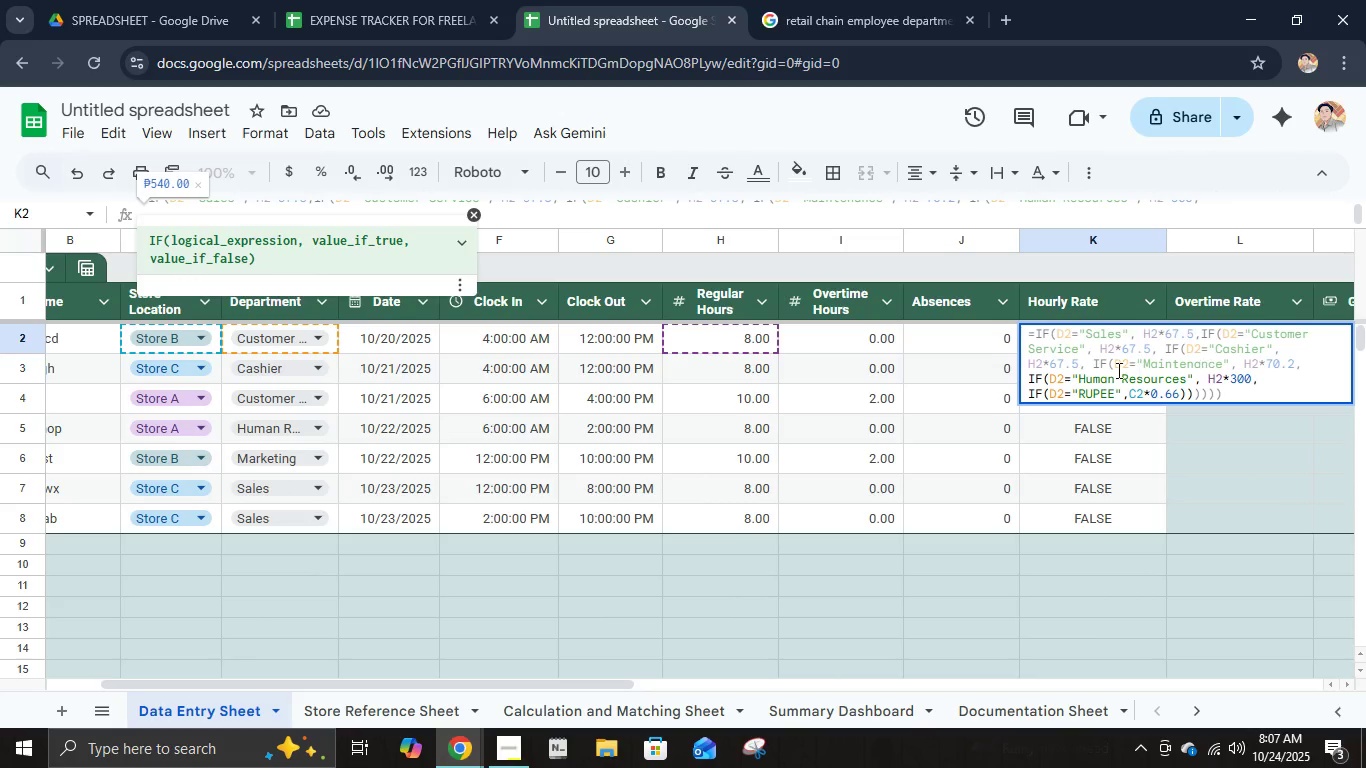 
left_click([1060, 379])
 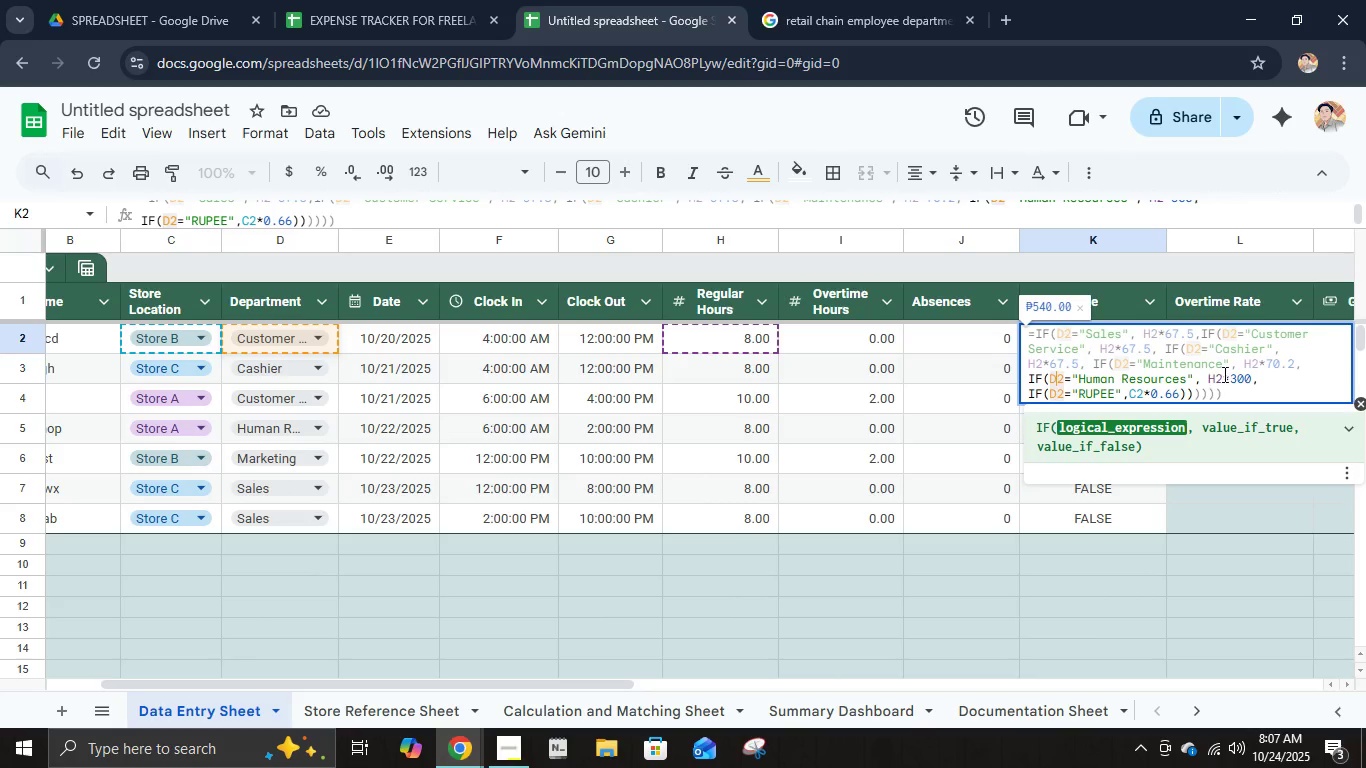 
left_click([1228, 374])
 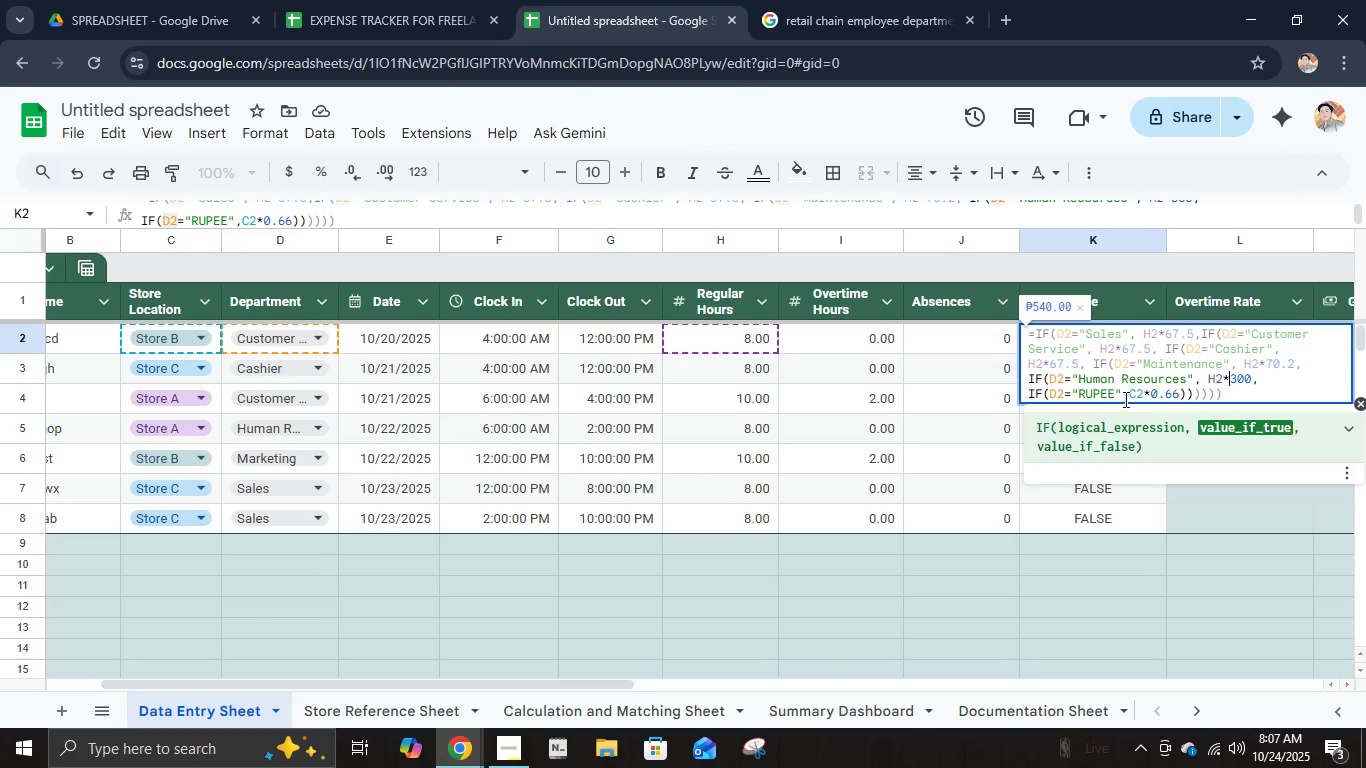 
left_click([1094, 394])
 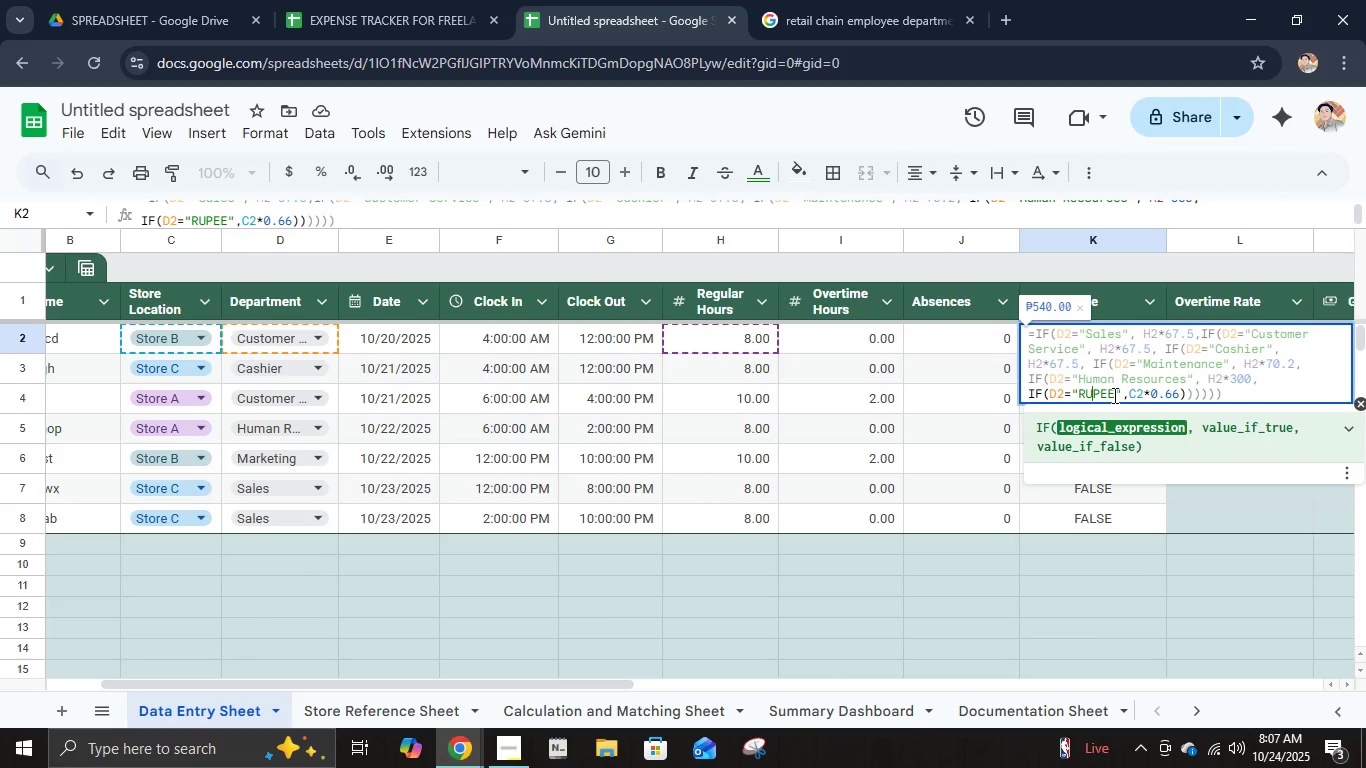 
left_click([1113, 395])
 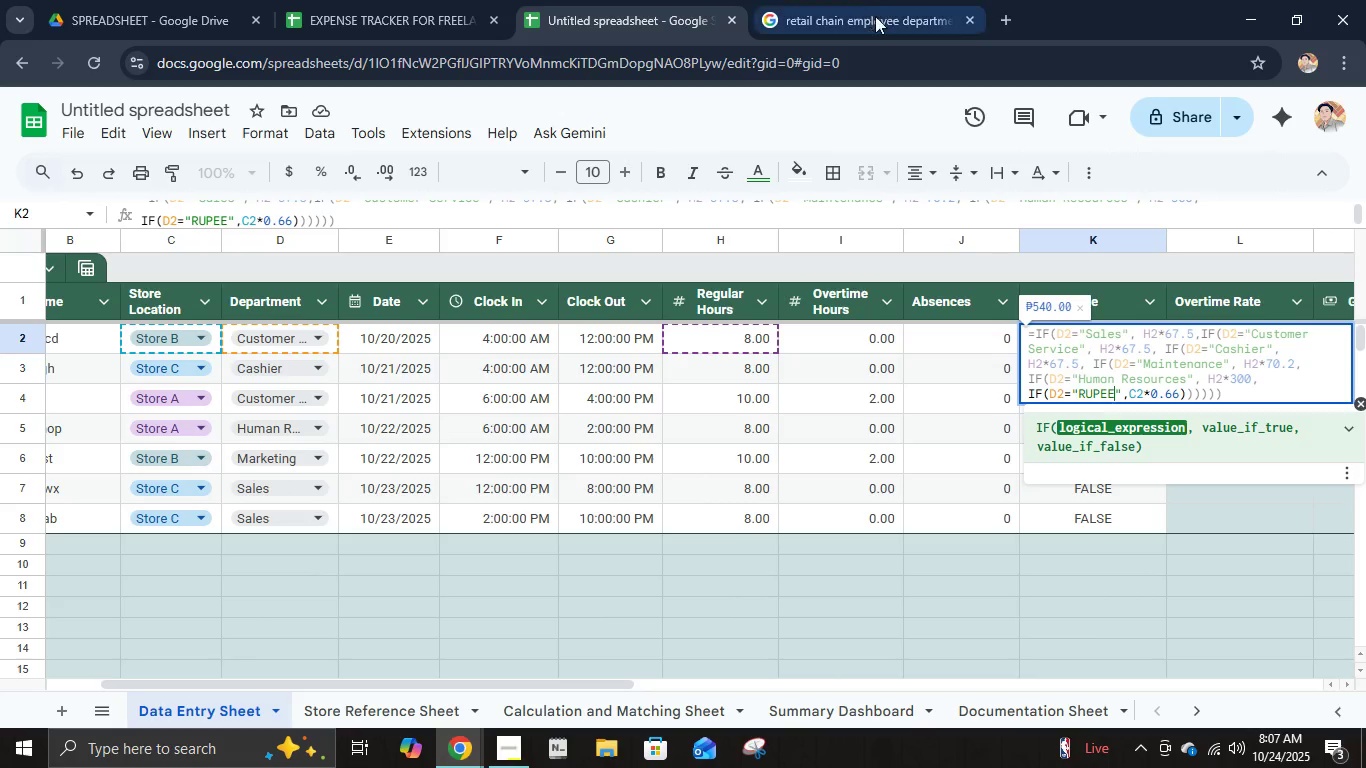 
left_click([877, 11])
 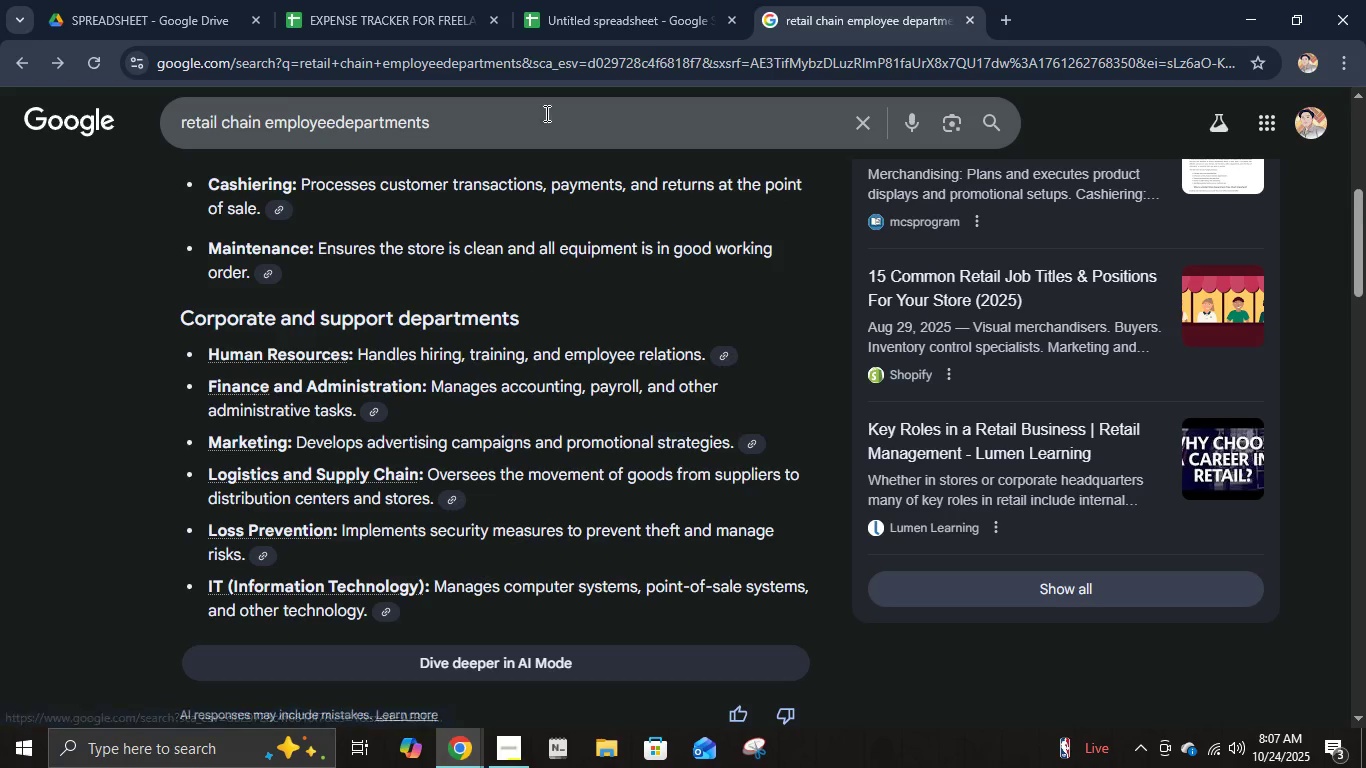 
left_click([526, 0])
 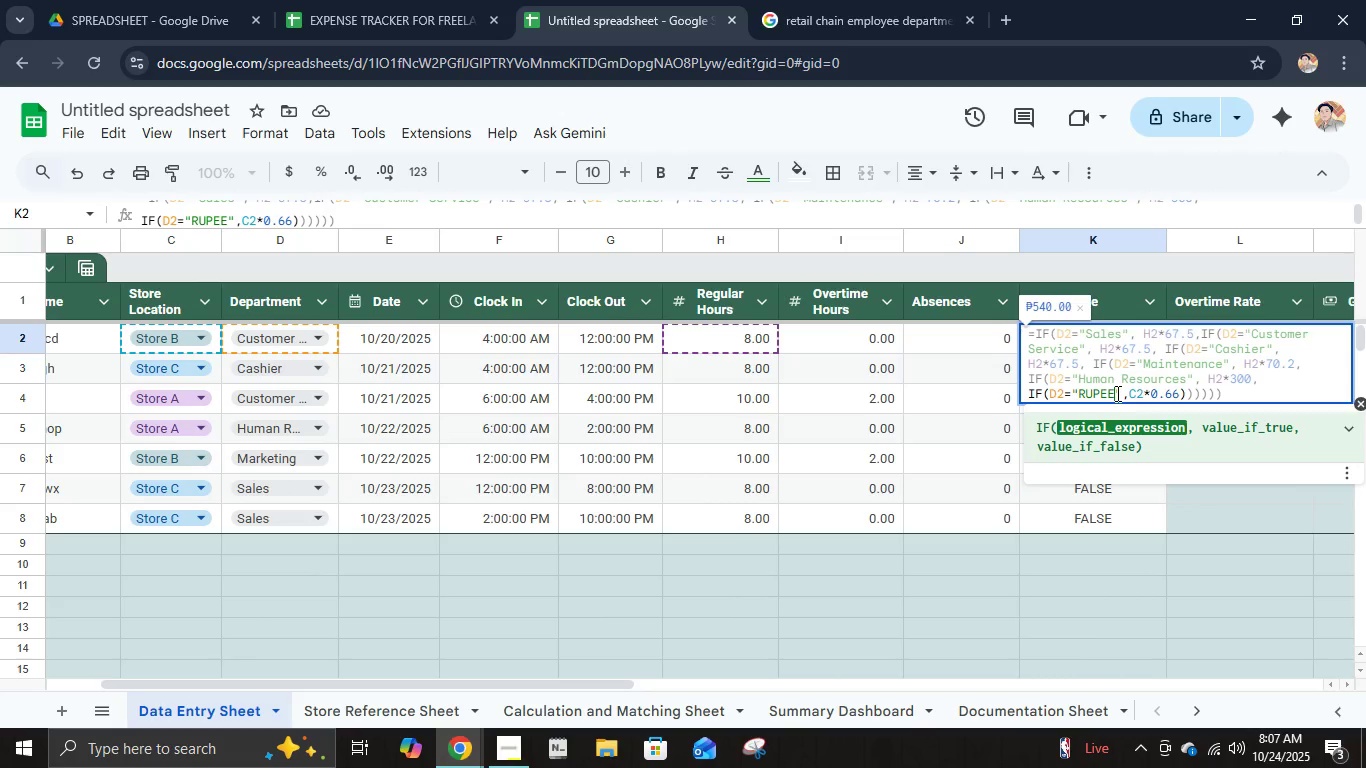 
key(Backspace)
key(Backspace)
key(Backspace)
key(Backspace)
key(Backspace)
type(Finance and )
key(Backspace)
key(Backspace)
key(Backspace)
key(Backspace)
type(and Admin)
 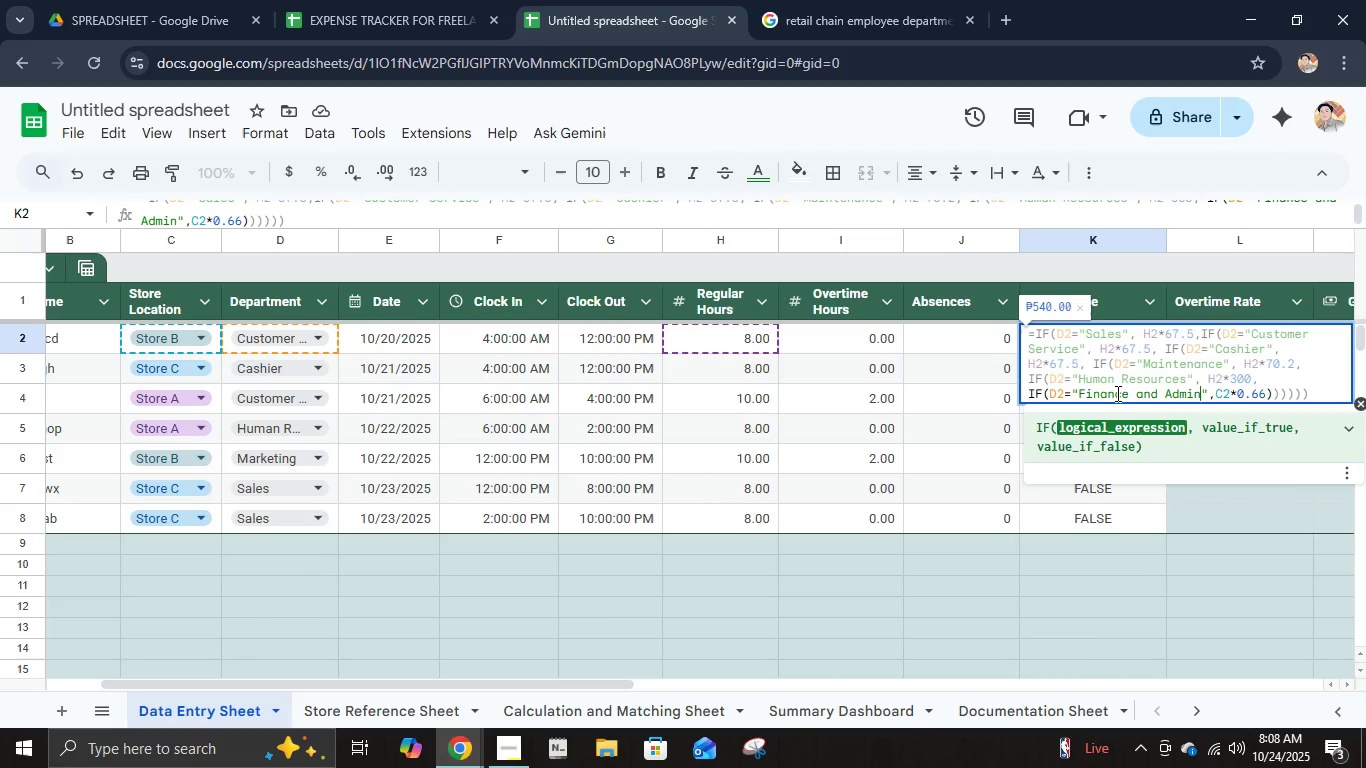 
key(ArrowRight)
 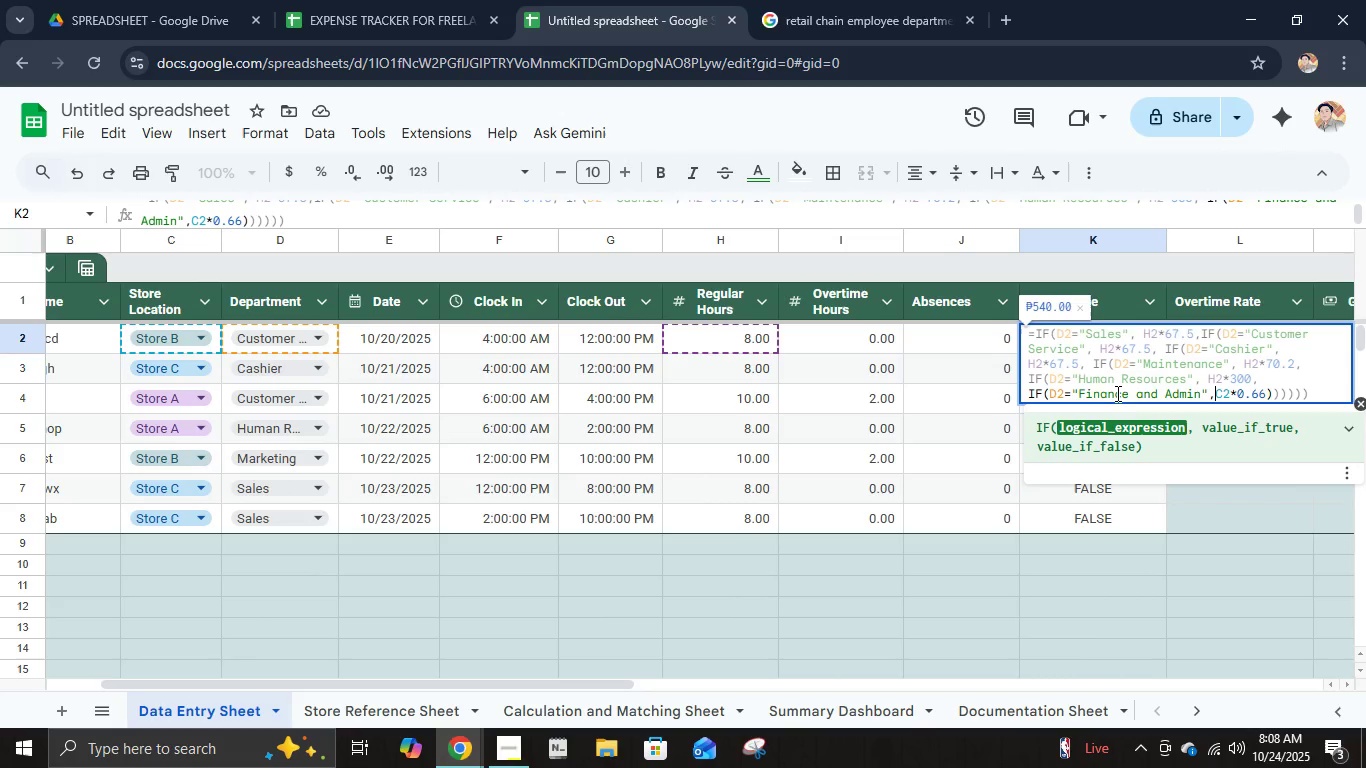 
key(ArrowRight)
 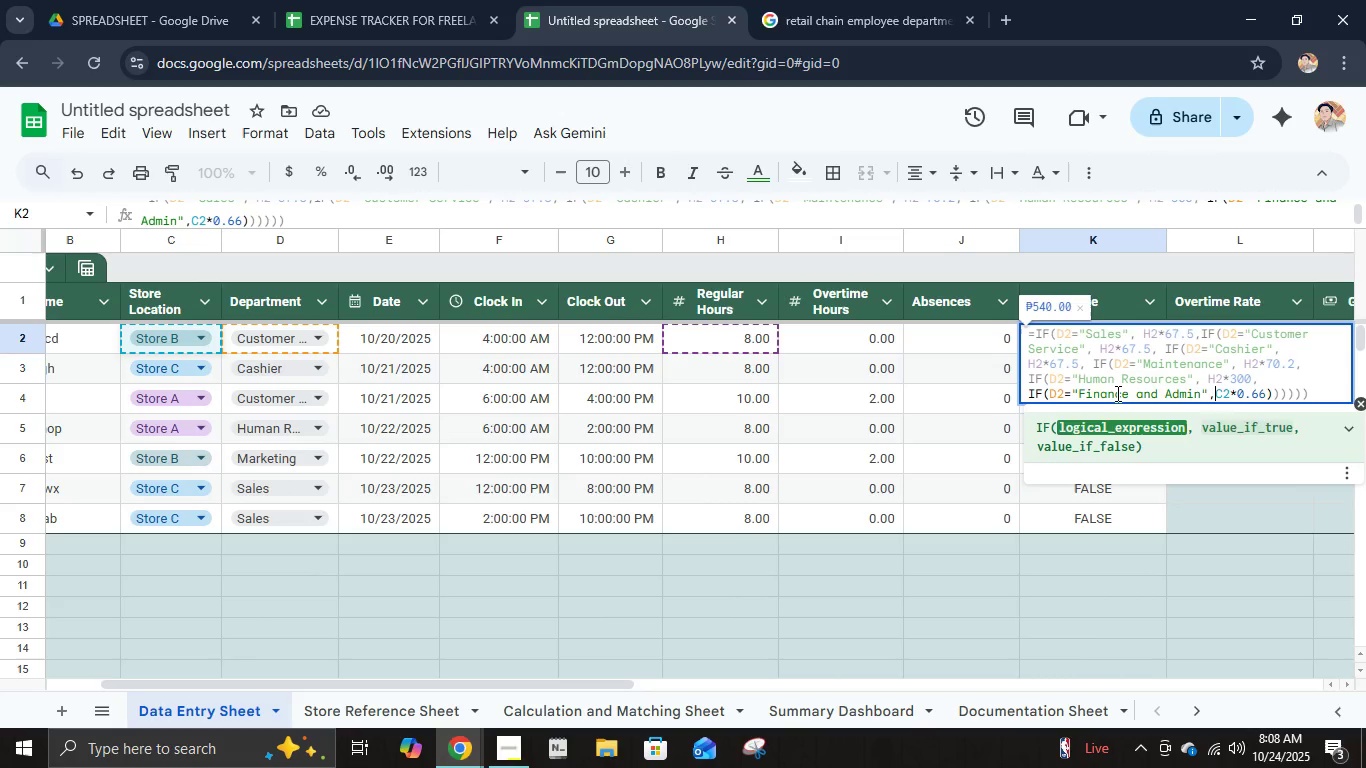 
key(ArrowRight)
 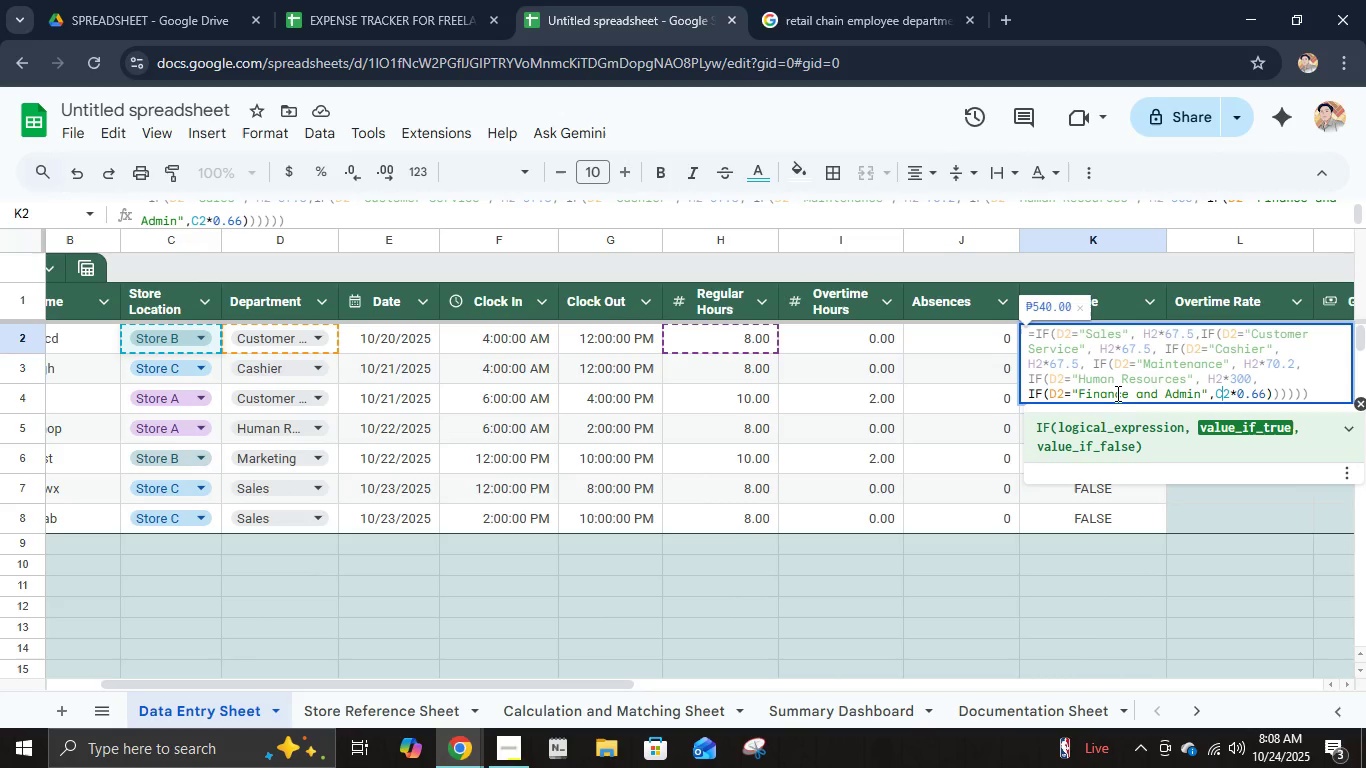 
key(Backspace)
 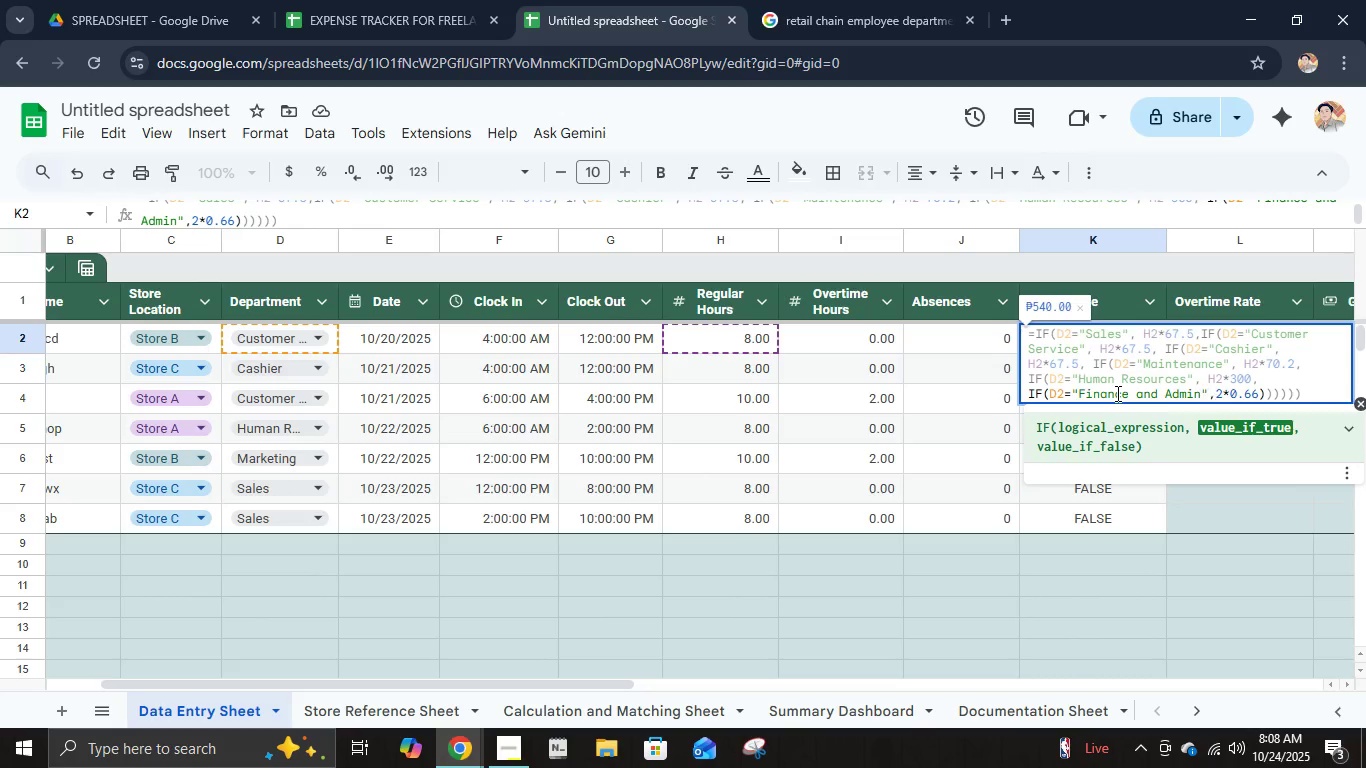 
key(Shift+H)
 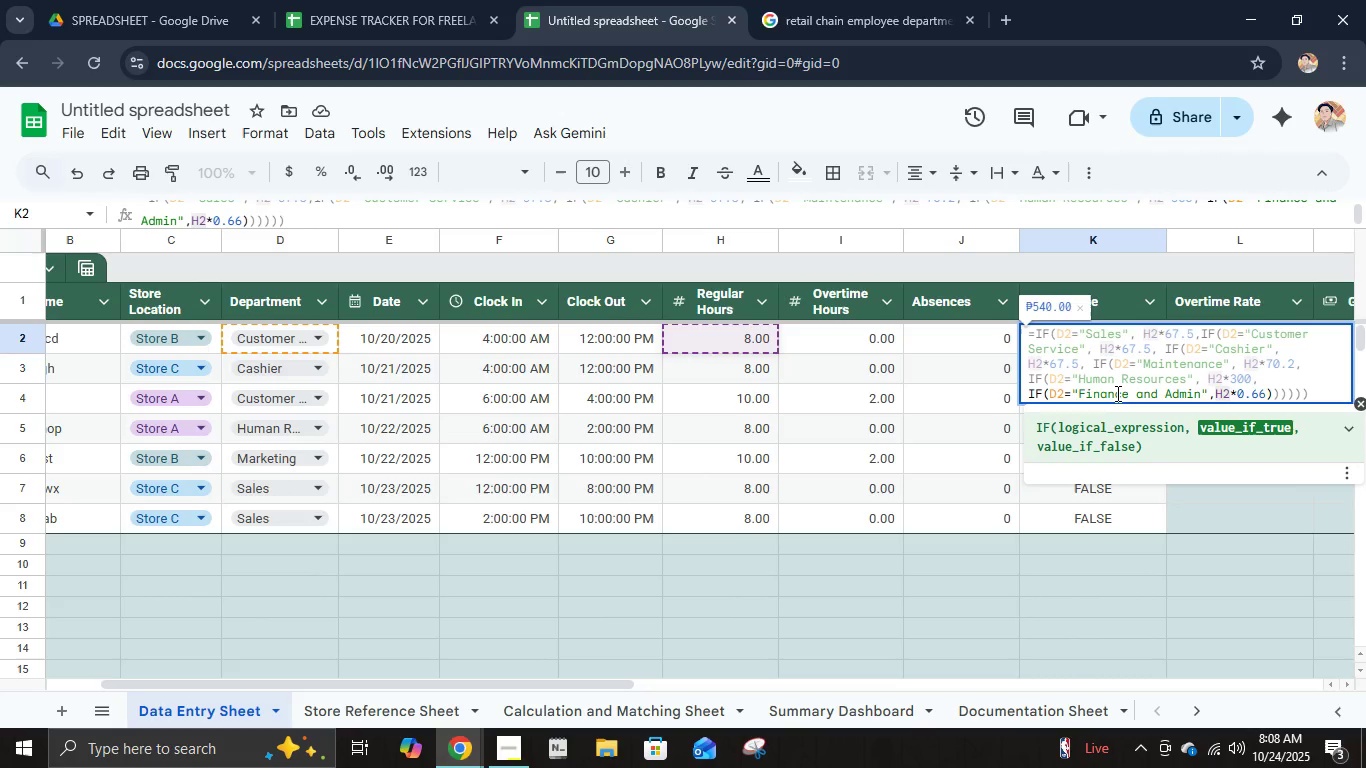 
key(ArrowRight)
 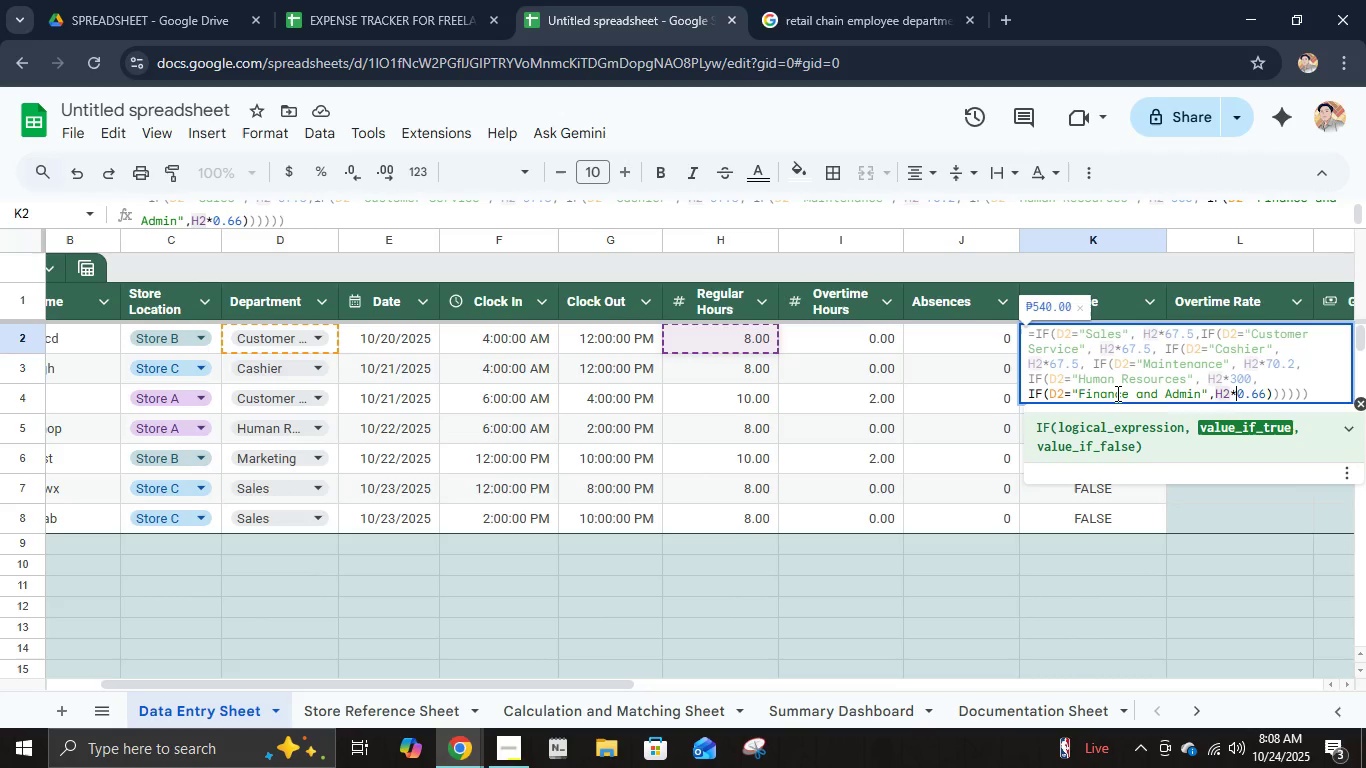 
key(ArrowRight)
 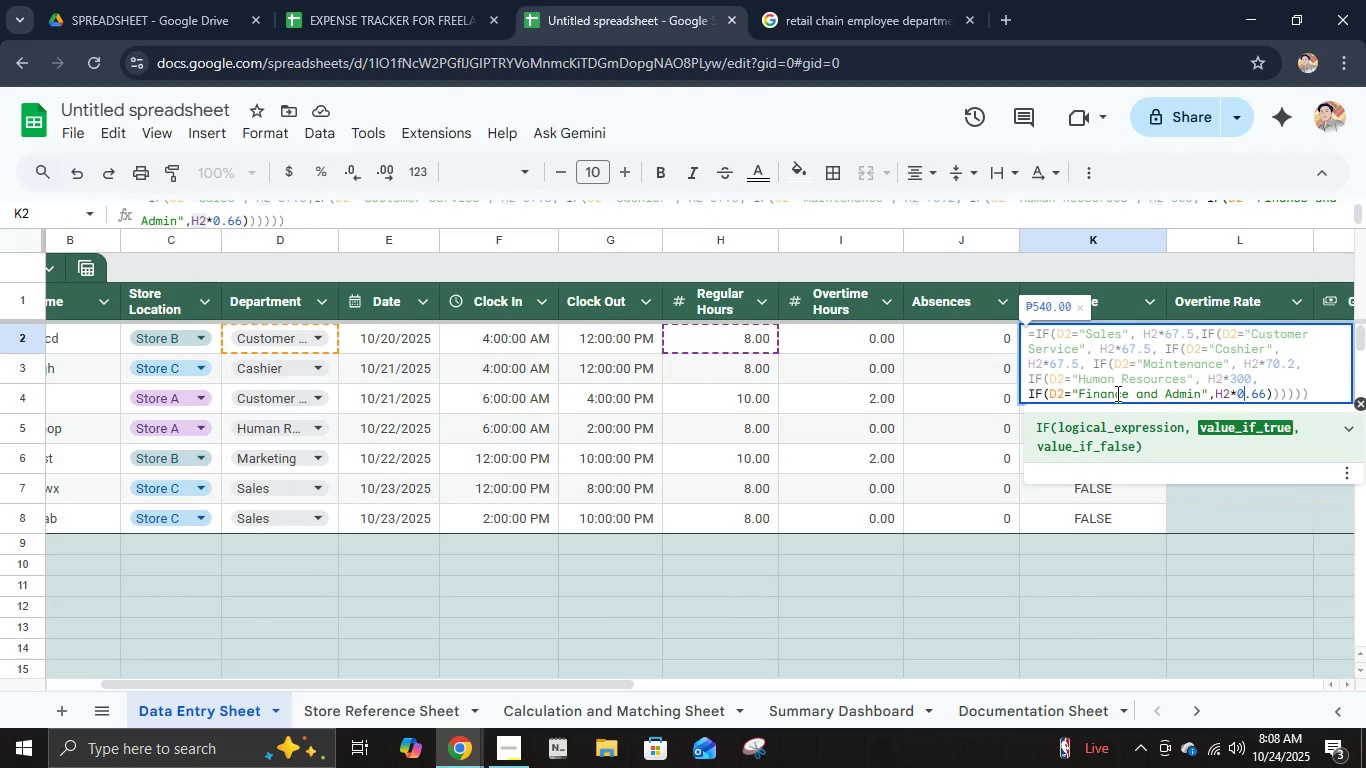 
key(ArrowRight)
 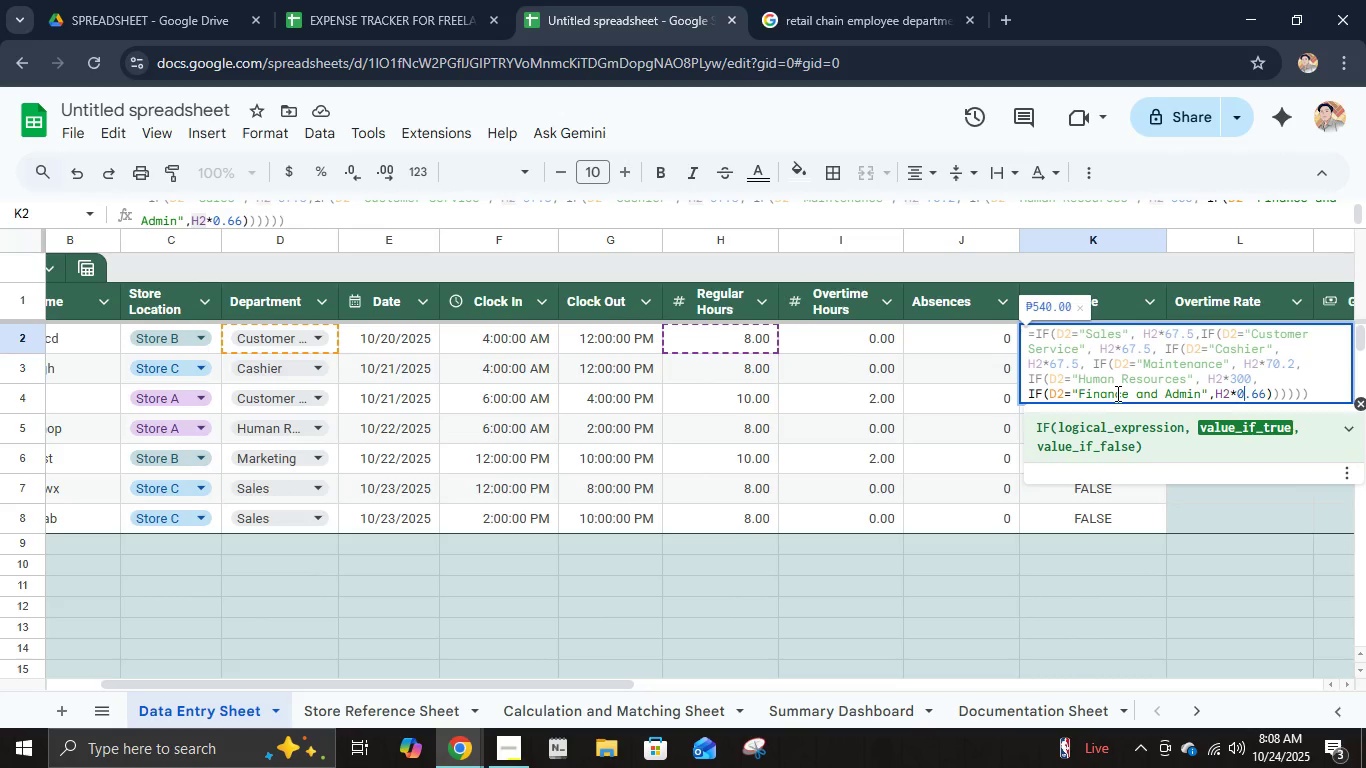 
key(ArrowRight)
 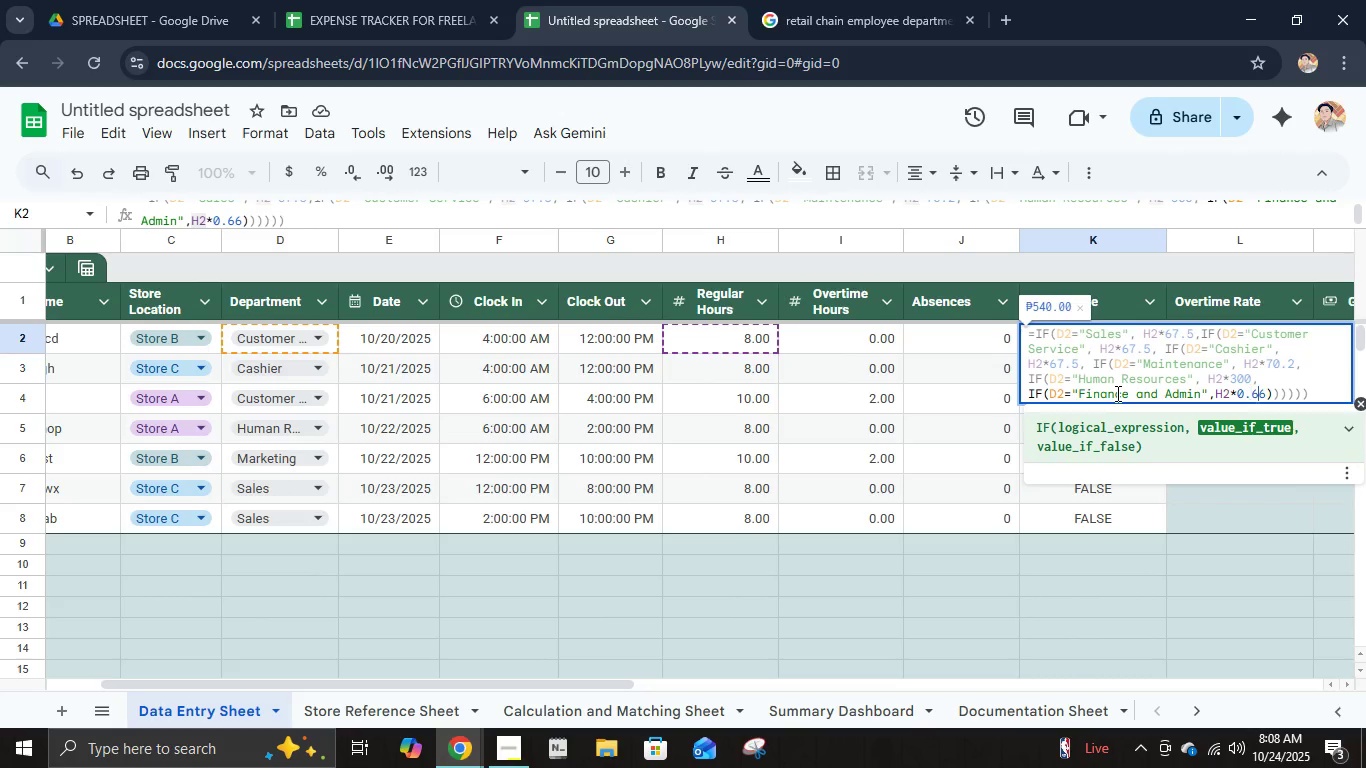 
key(ArrowRight)
 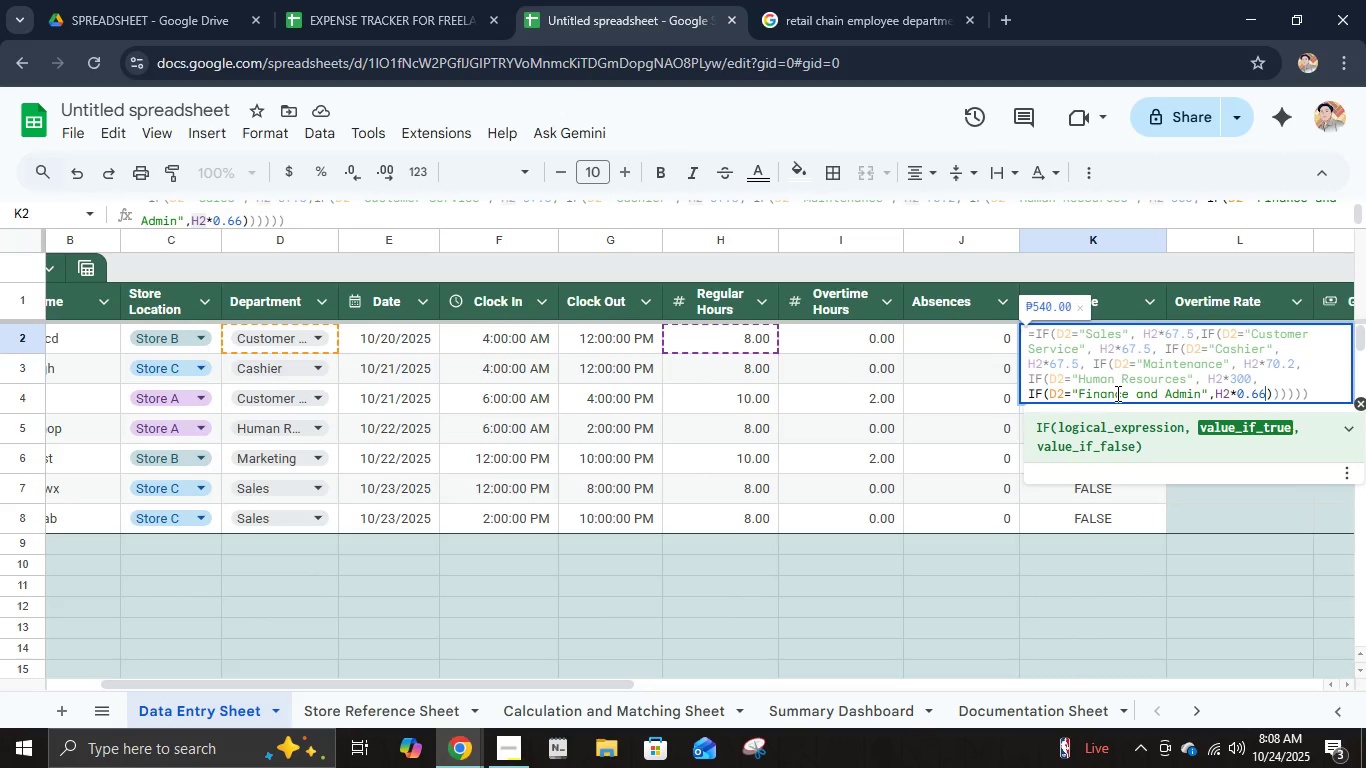 
key(ArrowRight)
 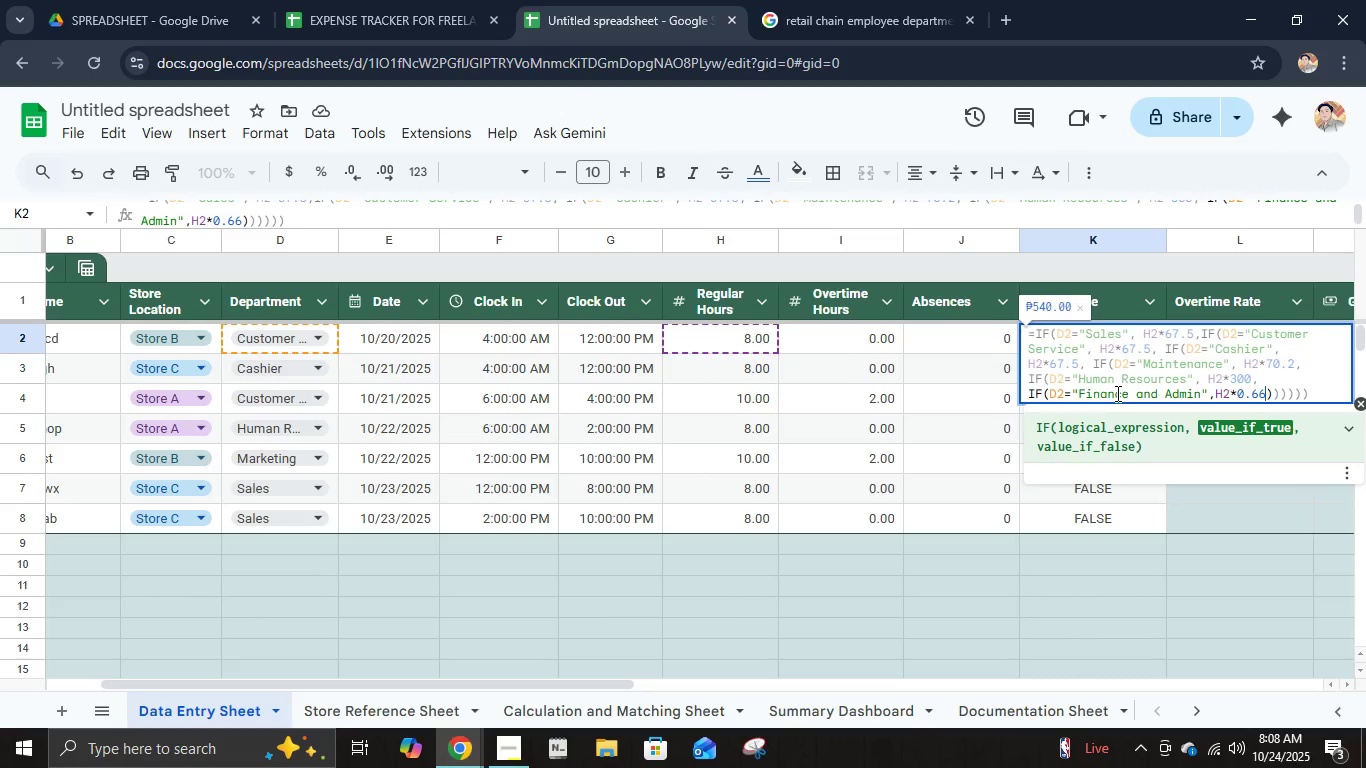 
key(Backspace)
 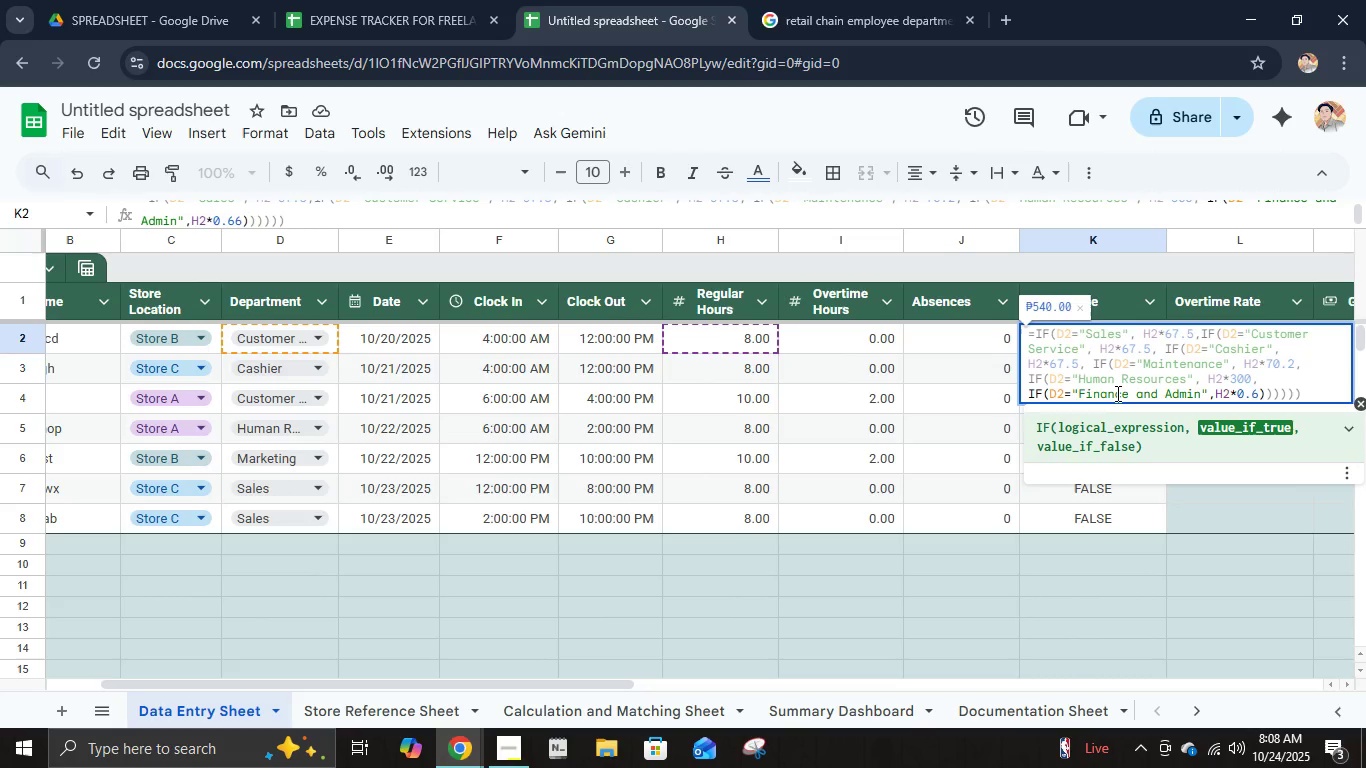 
key(Backspace)
 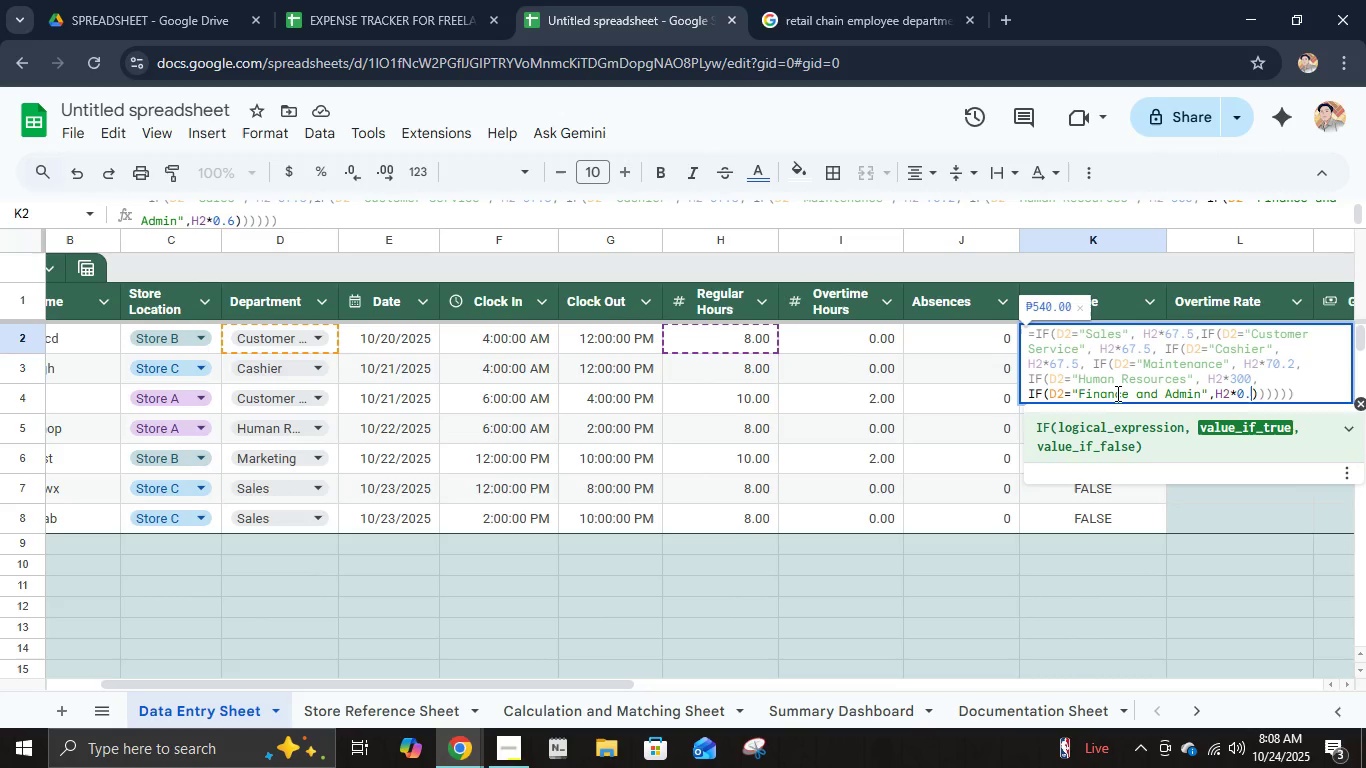 
key(Backspace)
 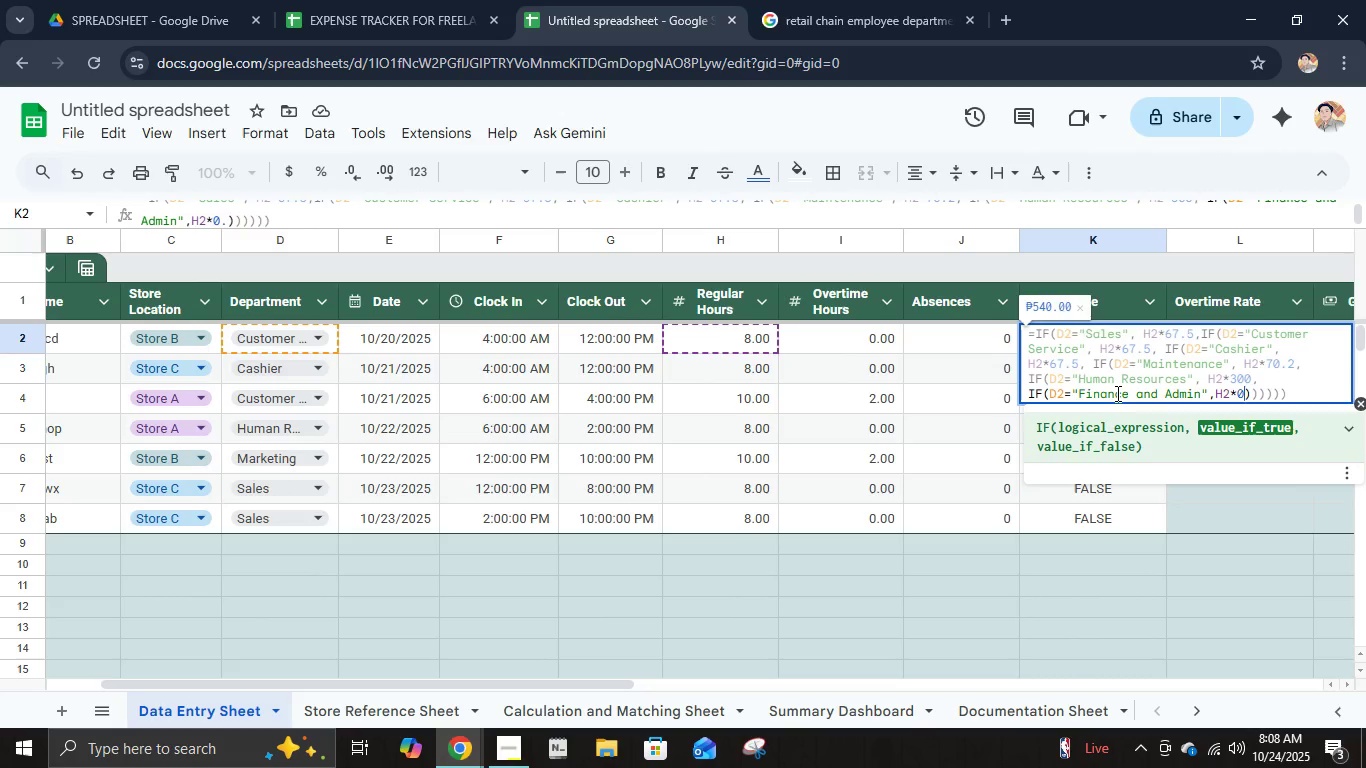 
key(Backspace)
 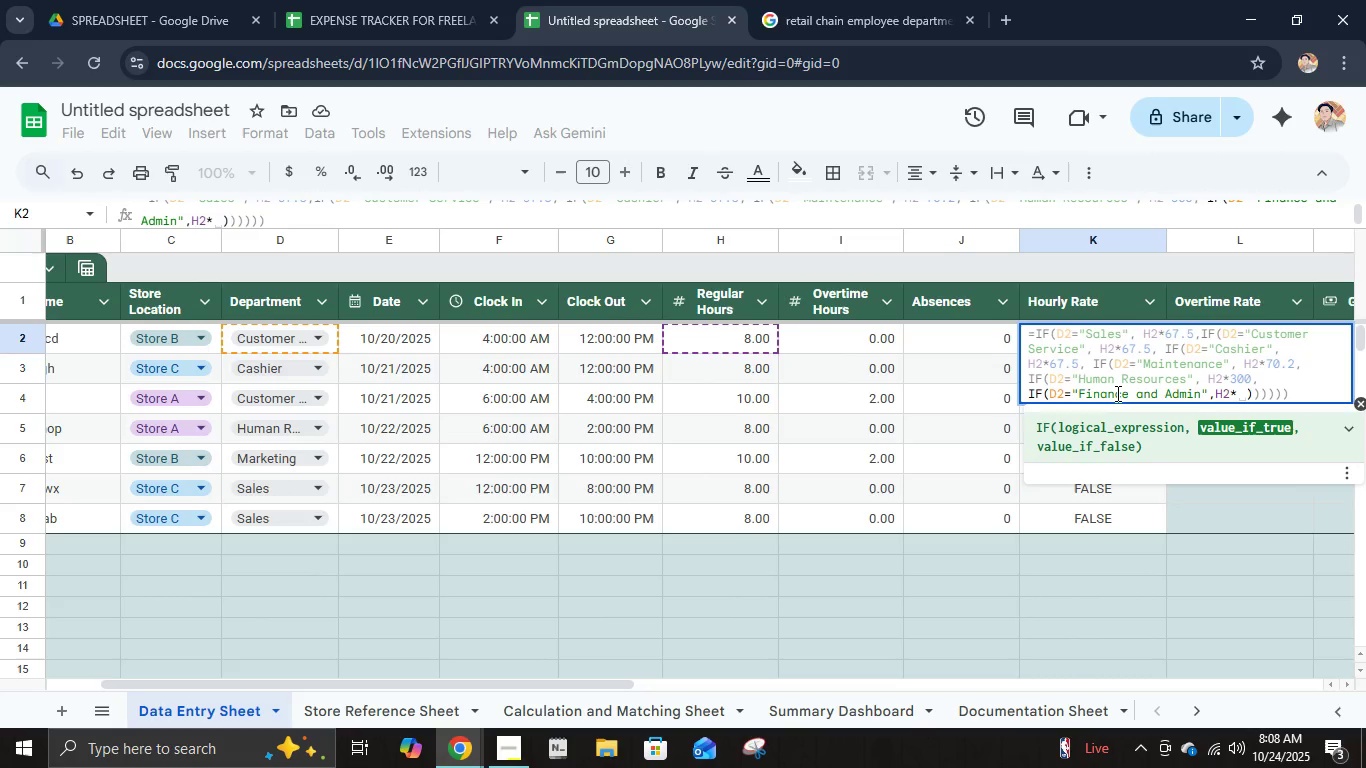 
key(Numpad3)
 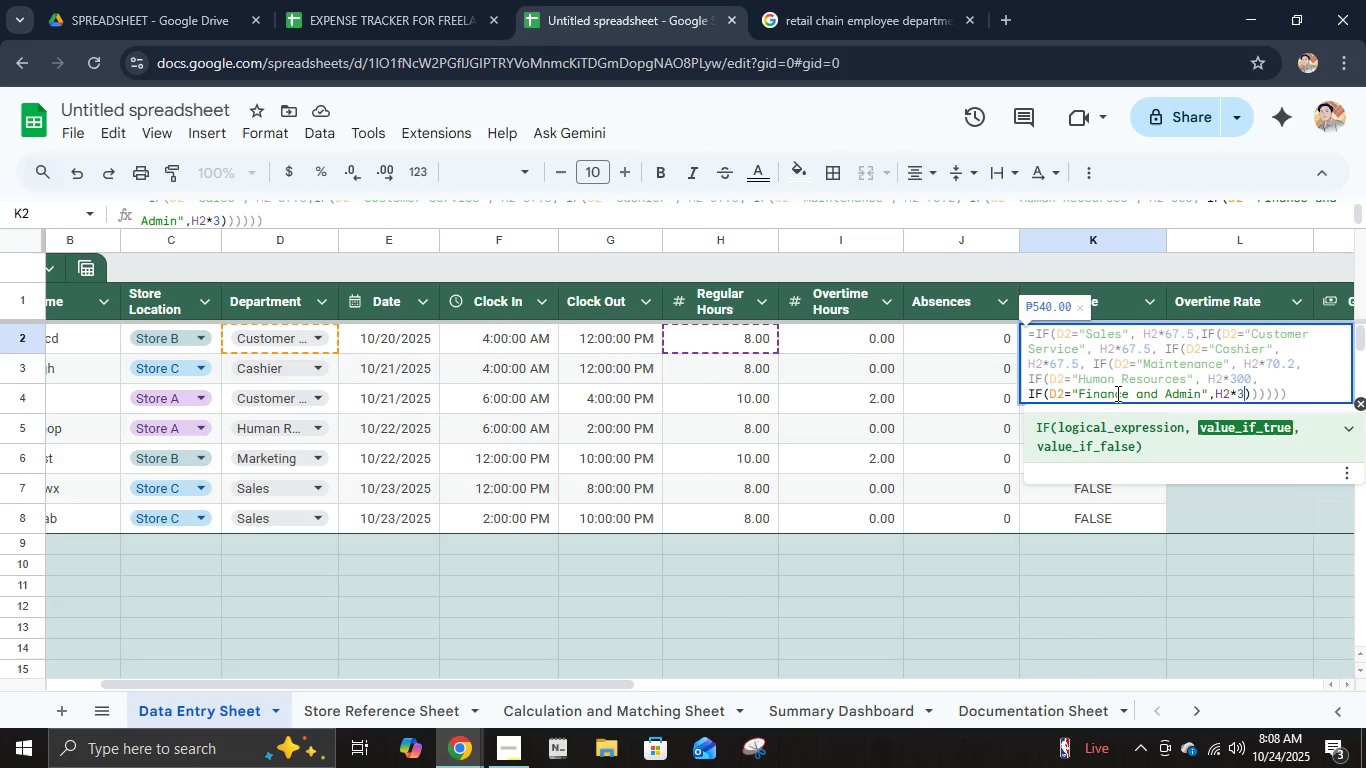 
key(Numpad0)
 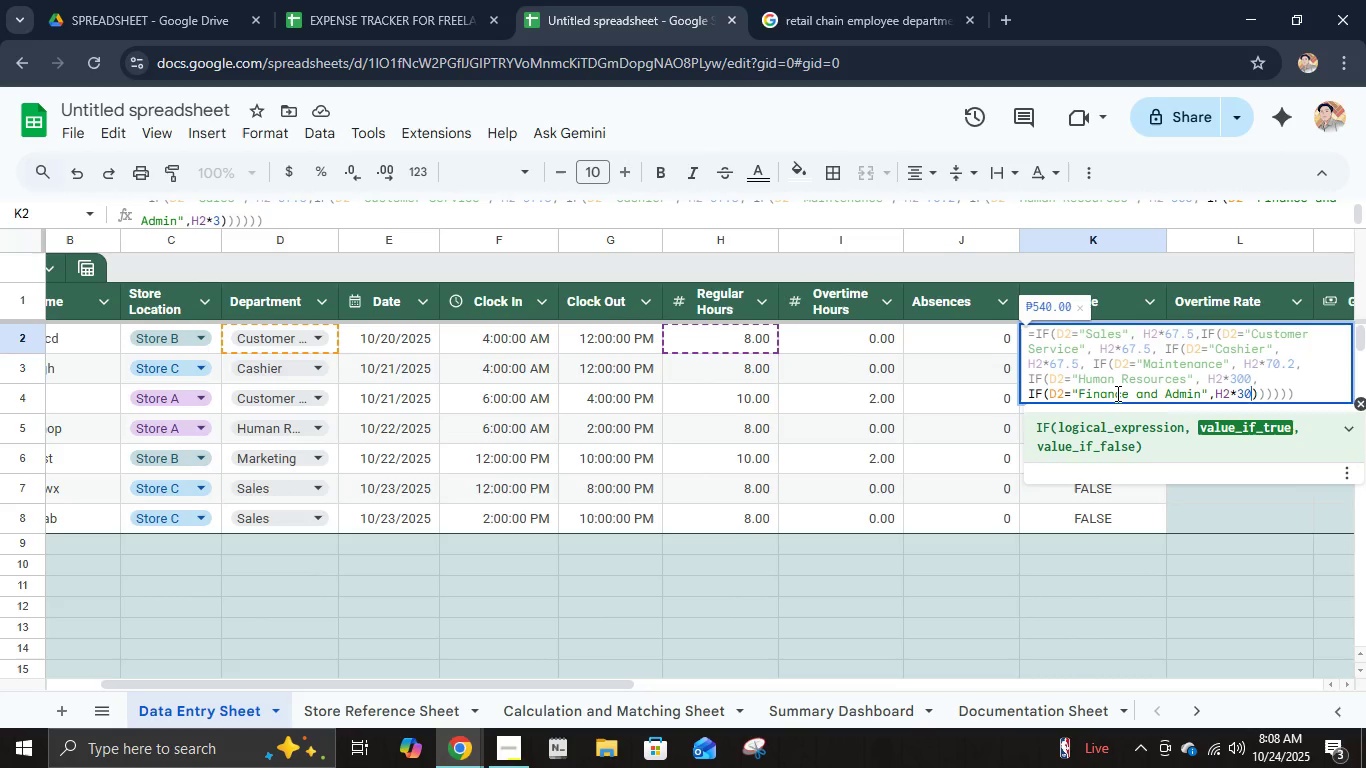 
key(Numpad0)
 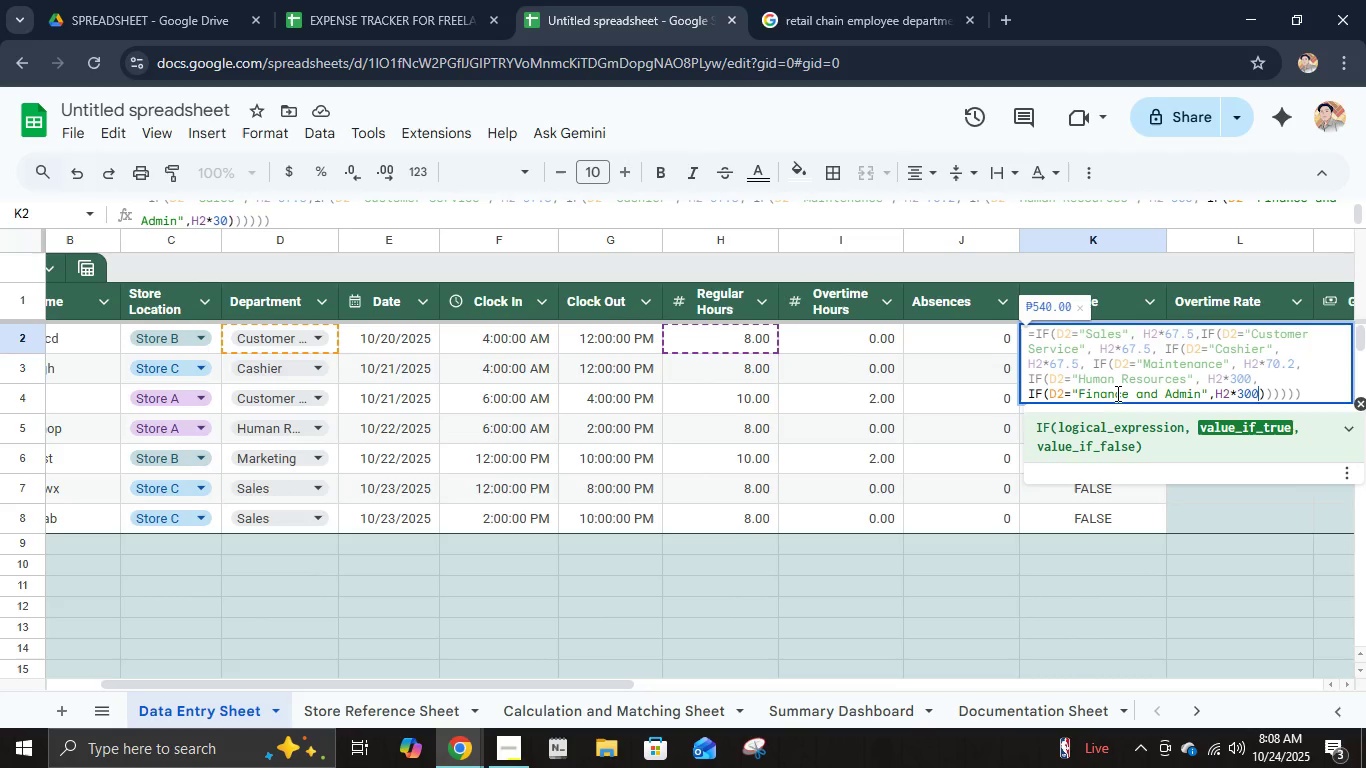 
key(NumpadEnter)
 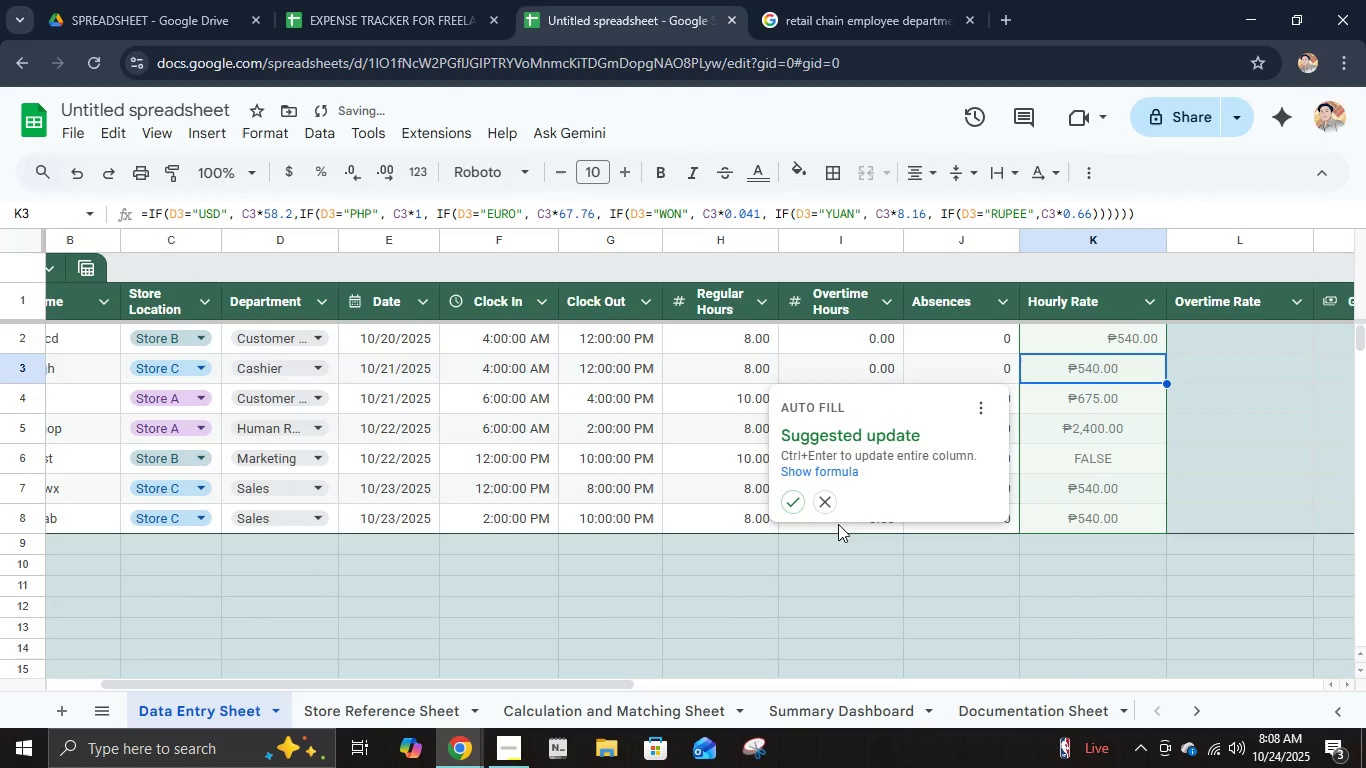 
left_click([782, 505])
 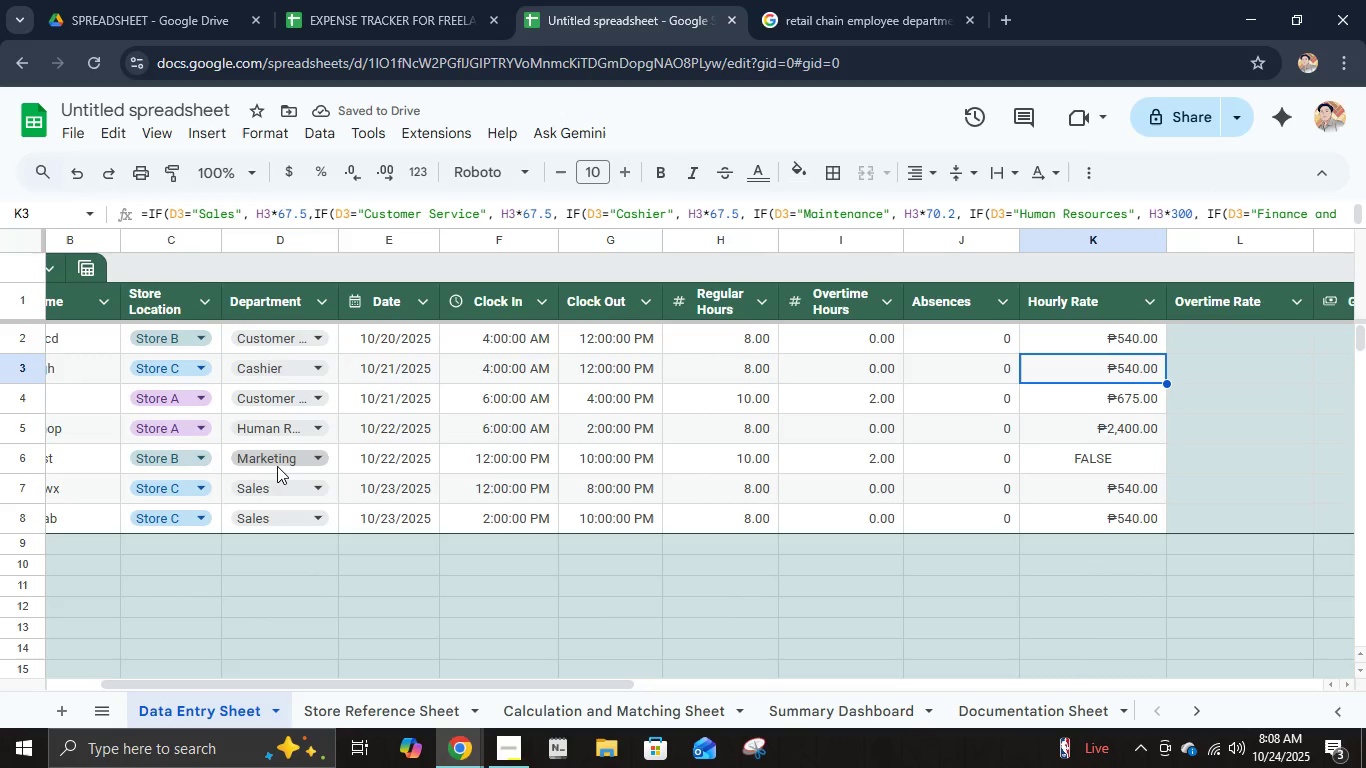 
left_click([279, 453])
 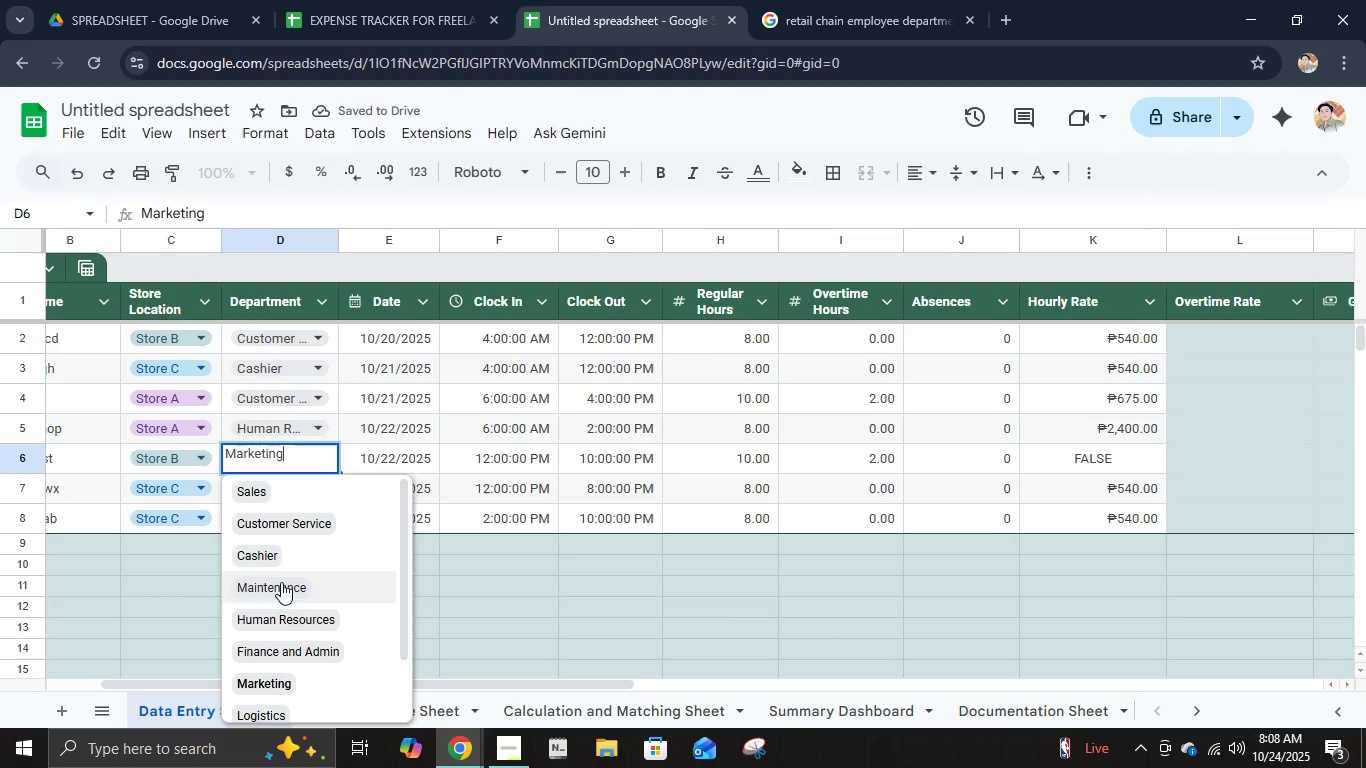 
scroll: coordinate [302, 648], scroll_direction: down, amount: 2.0
 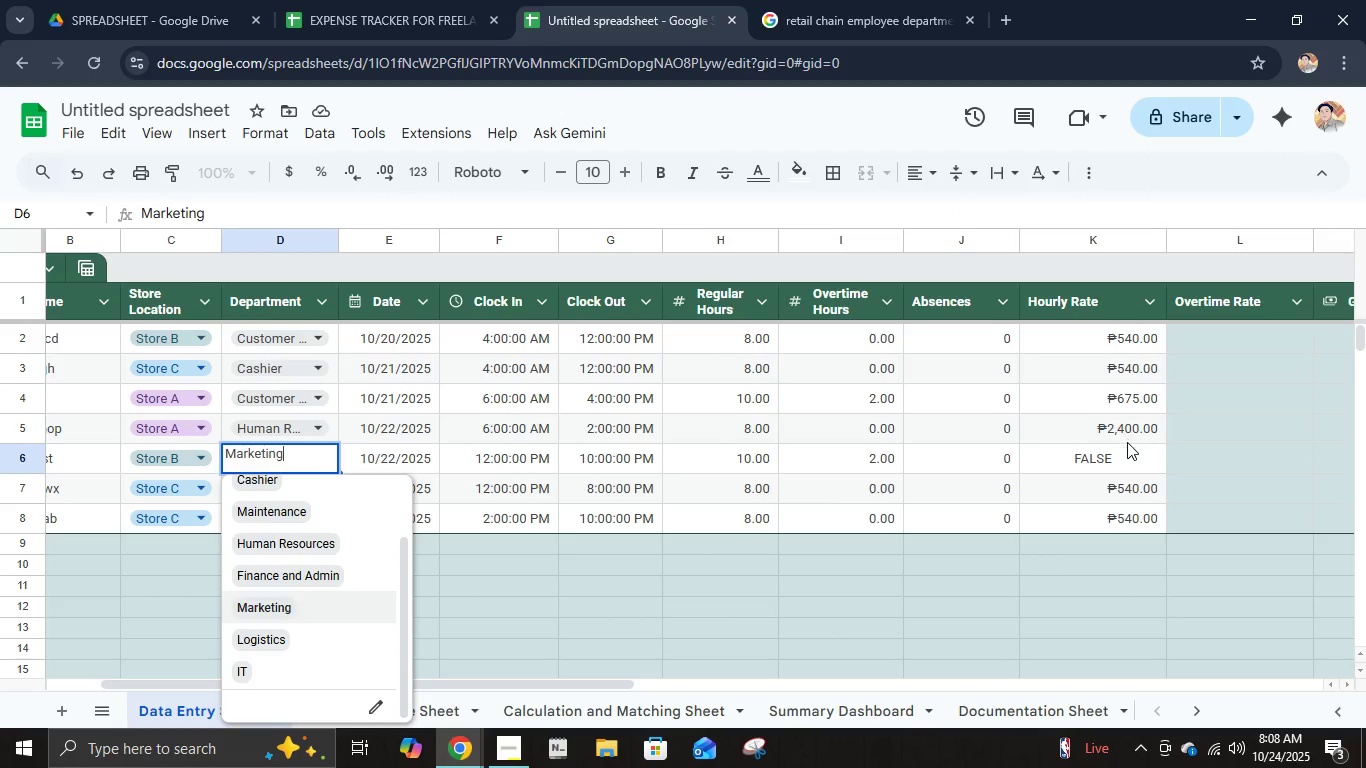 
left_click([1128, 342])
 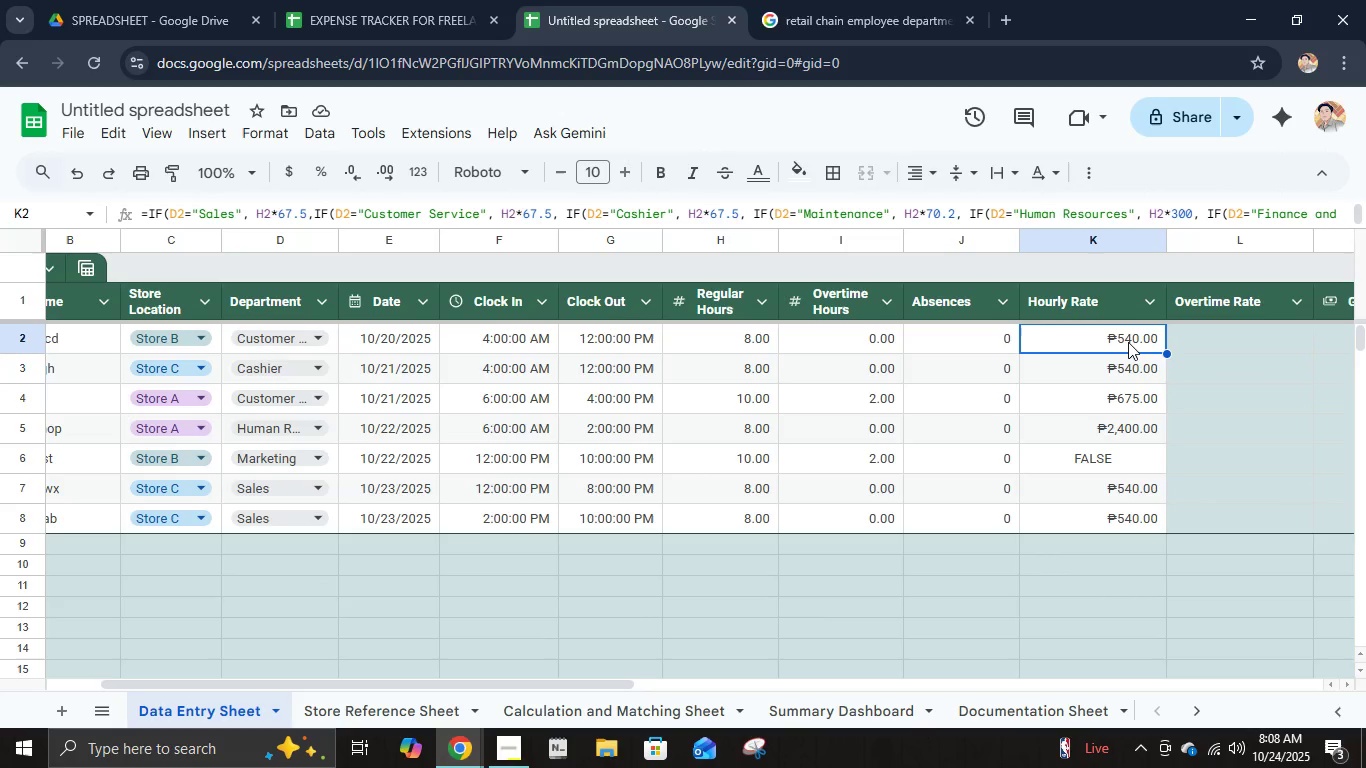 
double_click([1128, 342])
 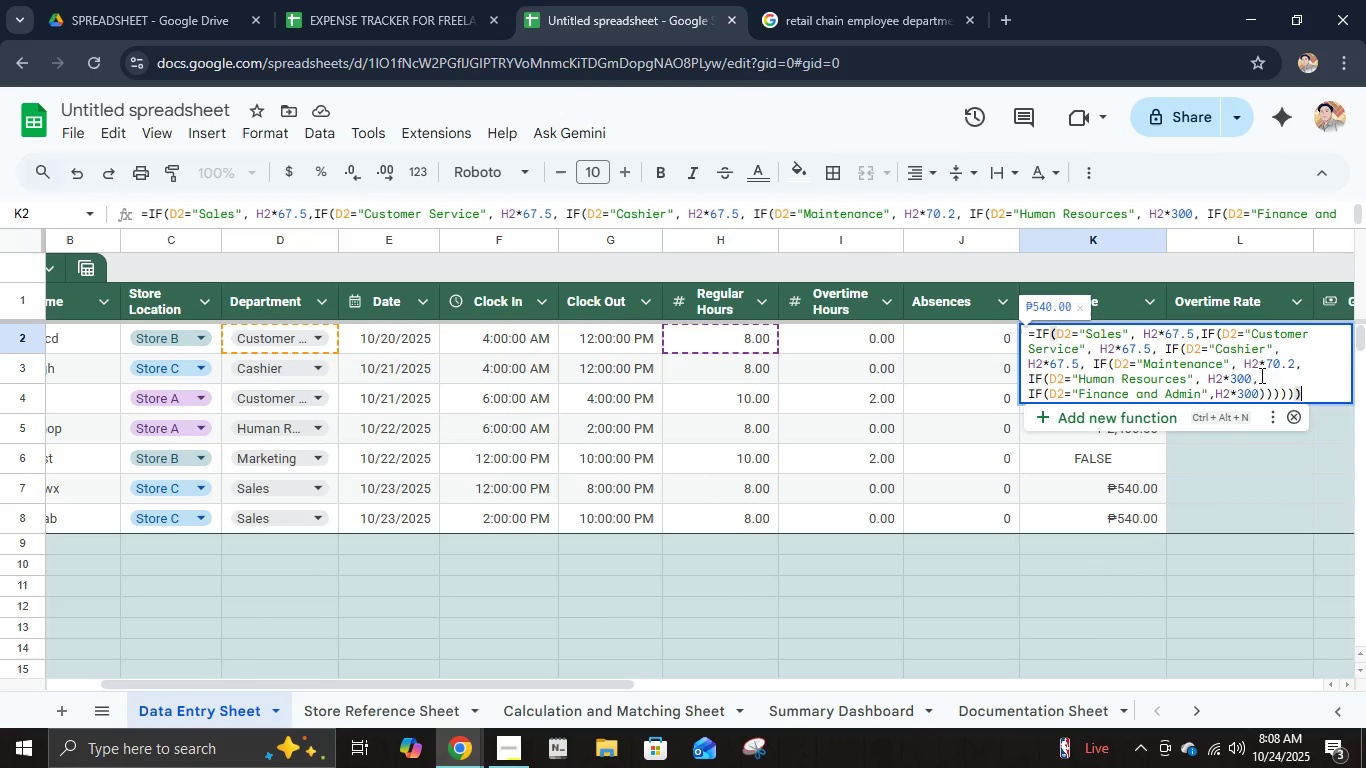 
left_click([1259, 398])
 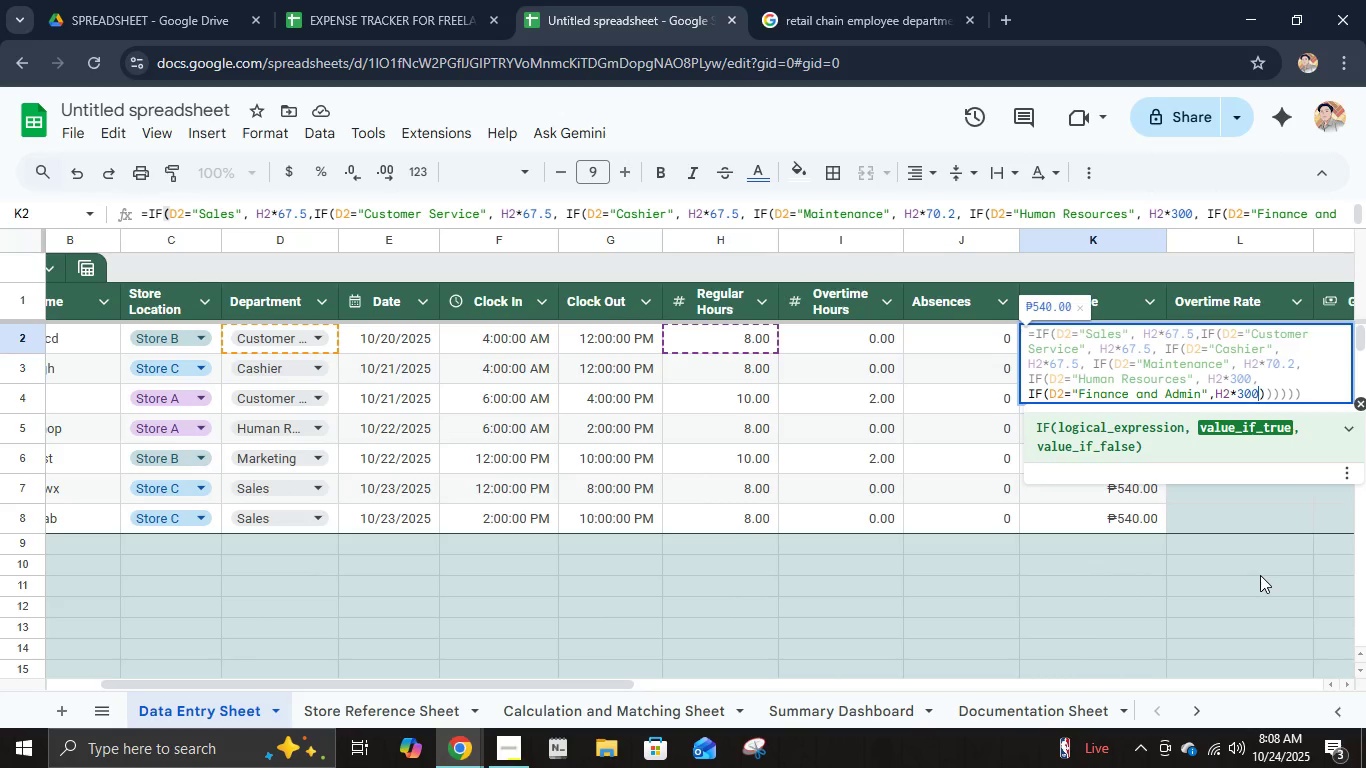 
type(, fi)
key(Backspace)
key(Backspace)
type(IF(D2)
key(Backspace)
key(Backspace)
type(D2=)
 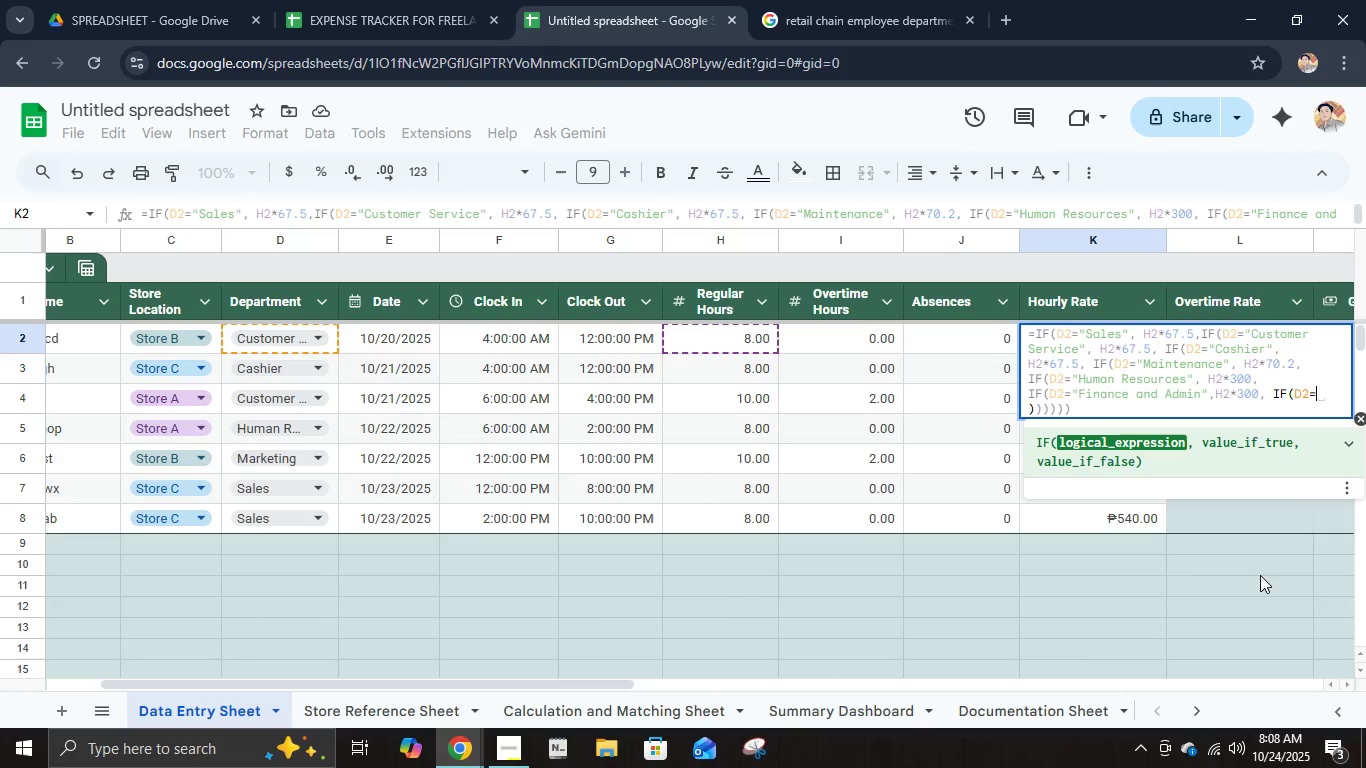 
left_click([923, 0])
 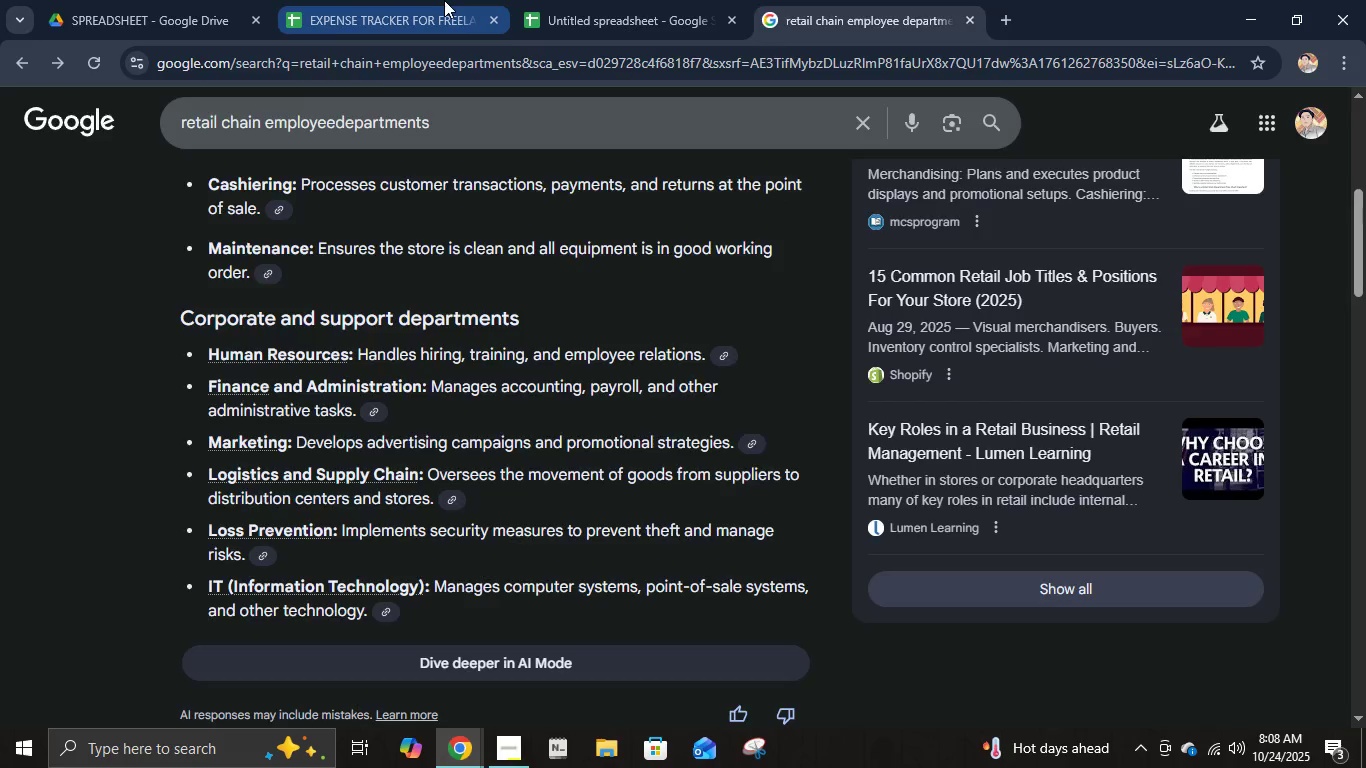 
double_click([576, 0])
 